 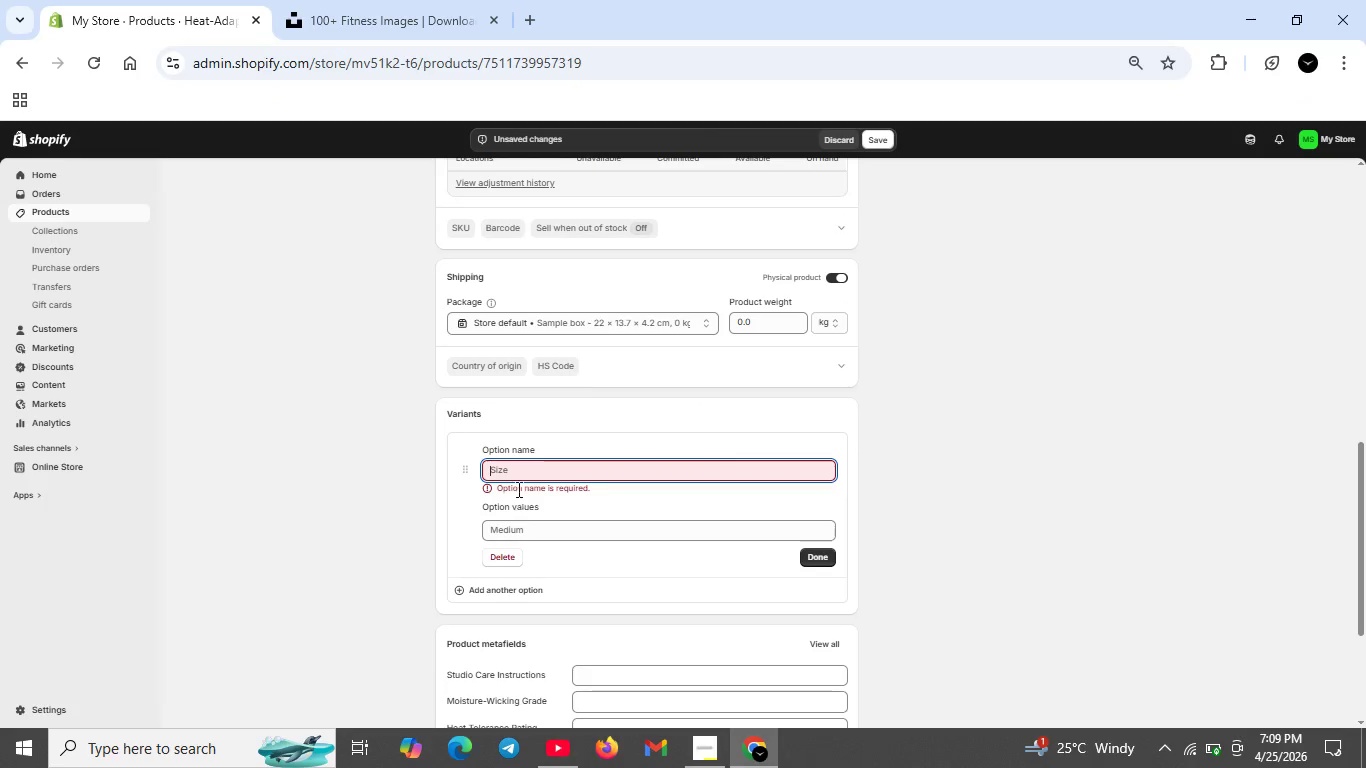 
type(Resistance Level)
 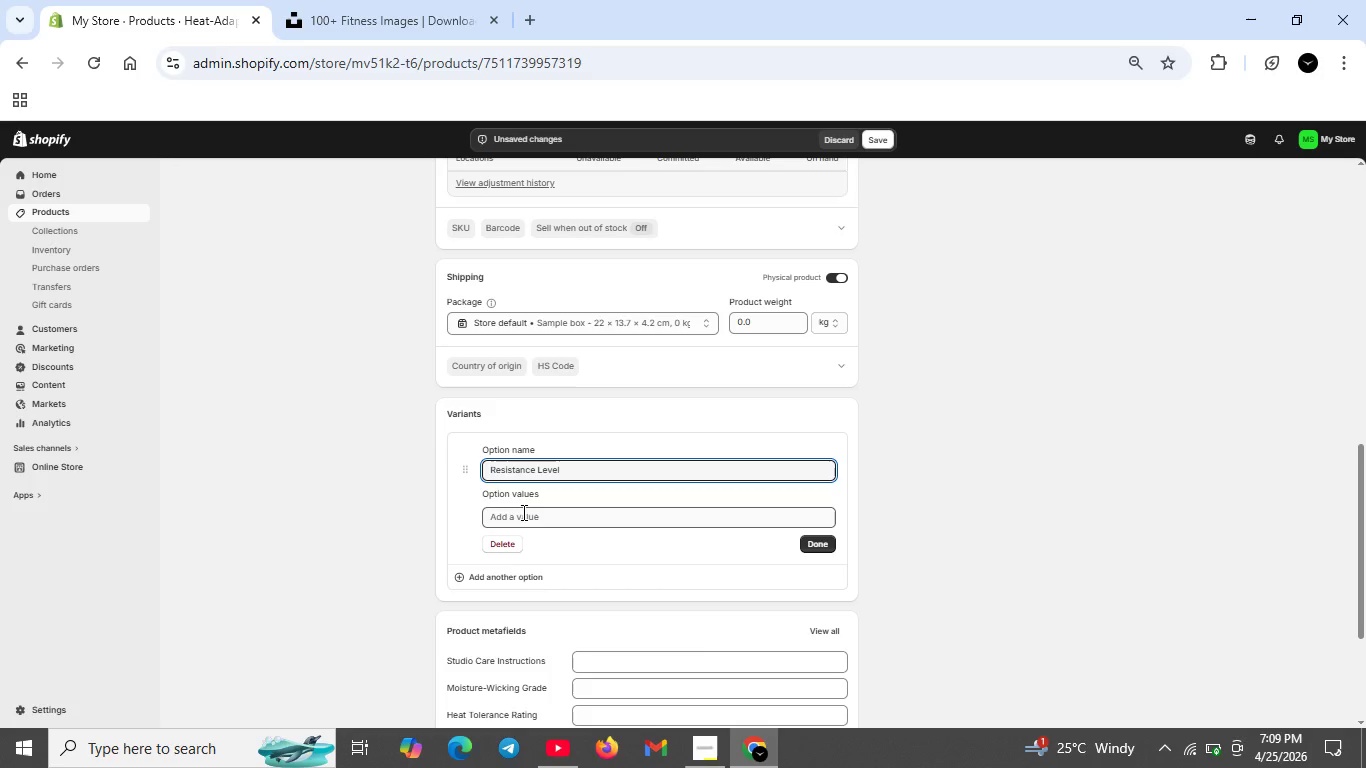 
left_click([523, 512])
 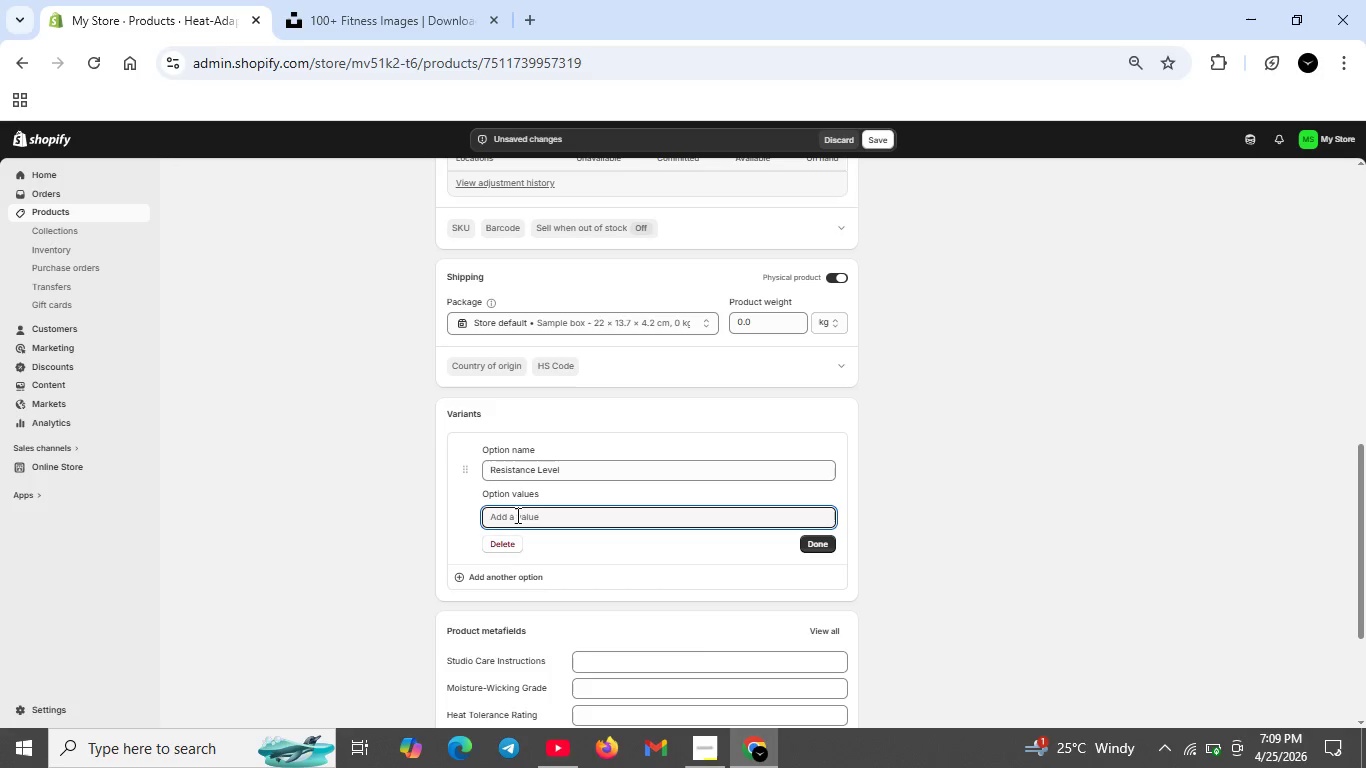 
type(X-Light)
 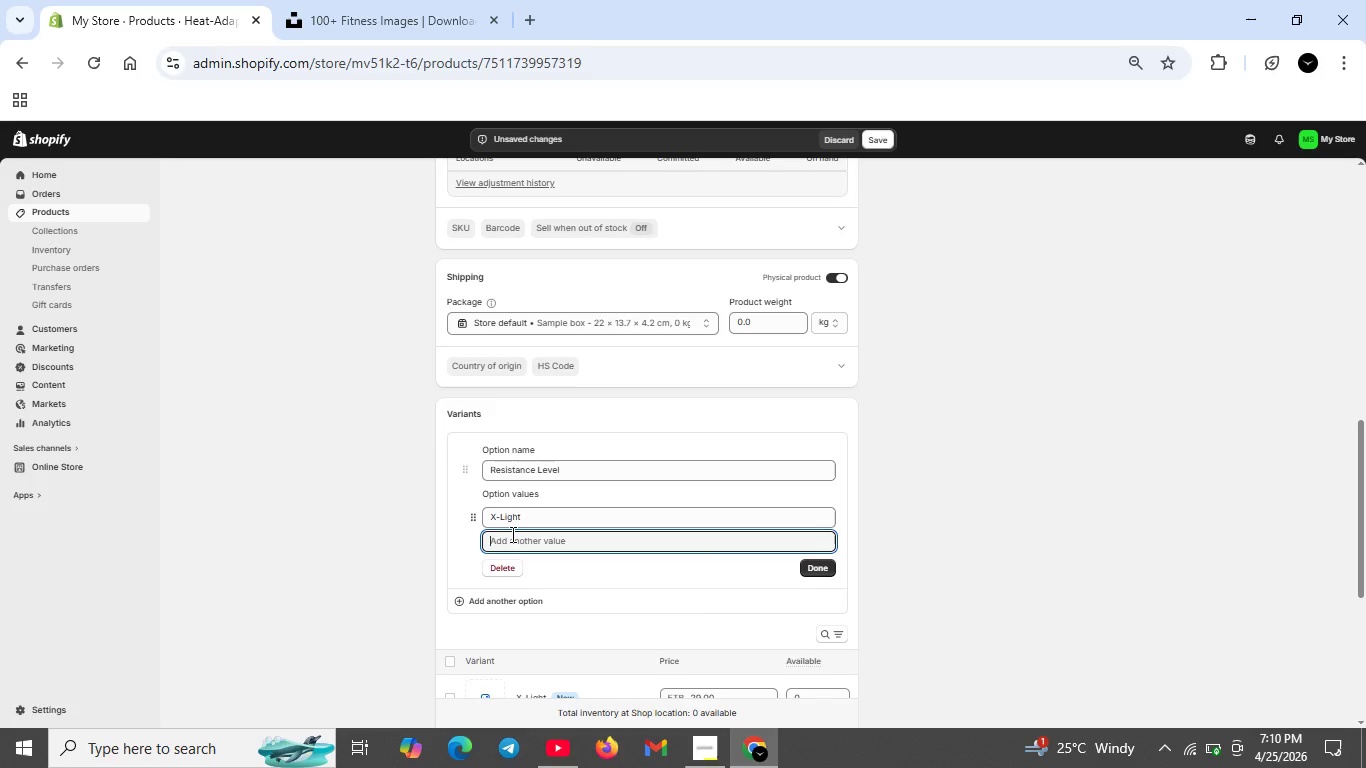 
type(Light)
 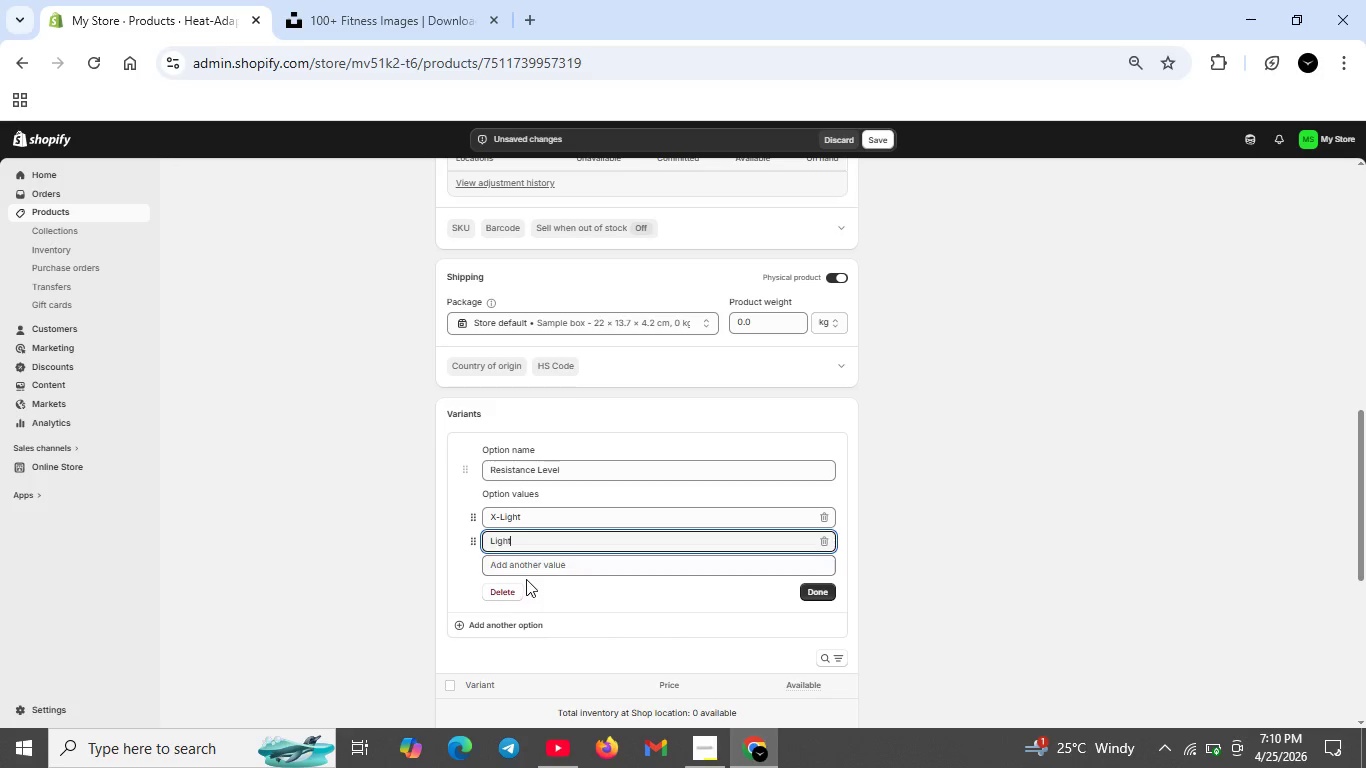 
left_click([527, 567])
 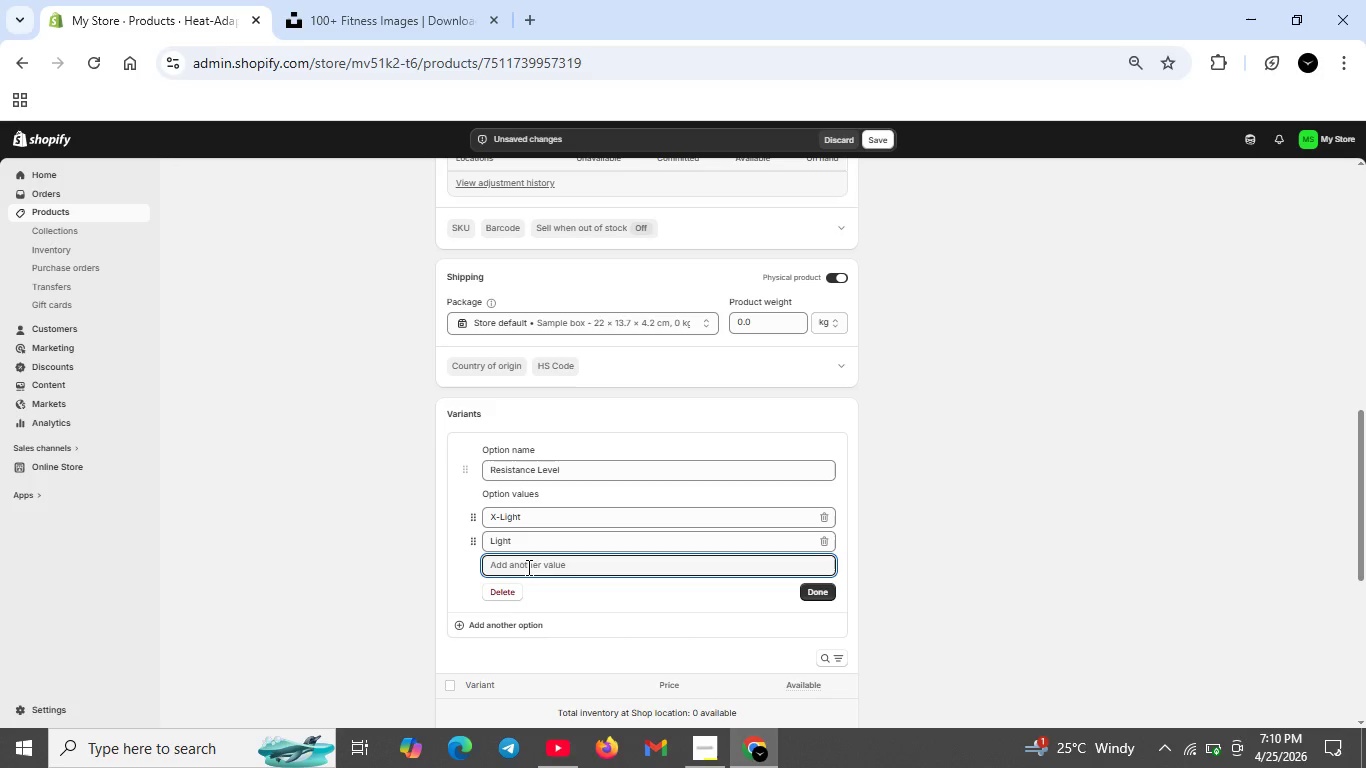 
type(Medium)
 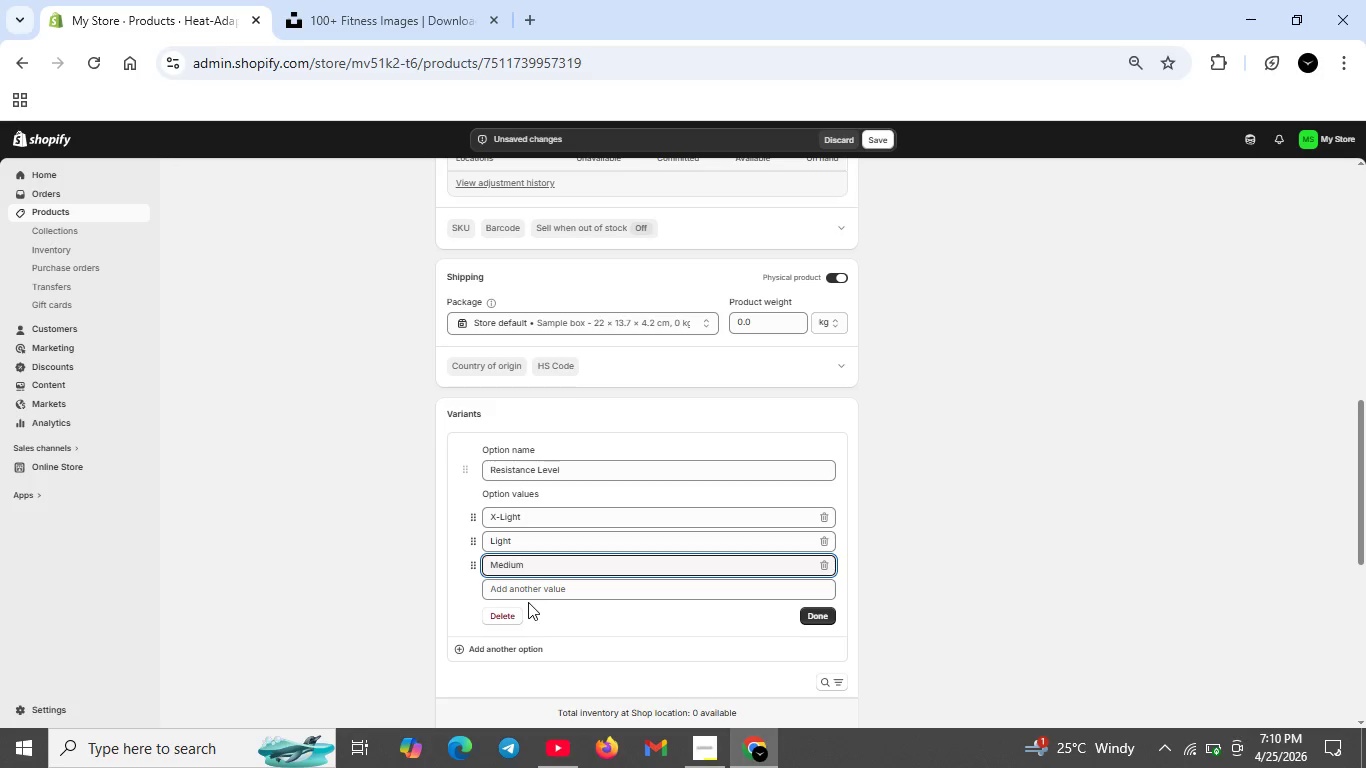 
left_click([519, 592])
 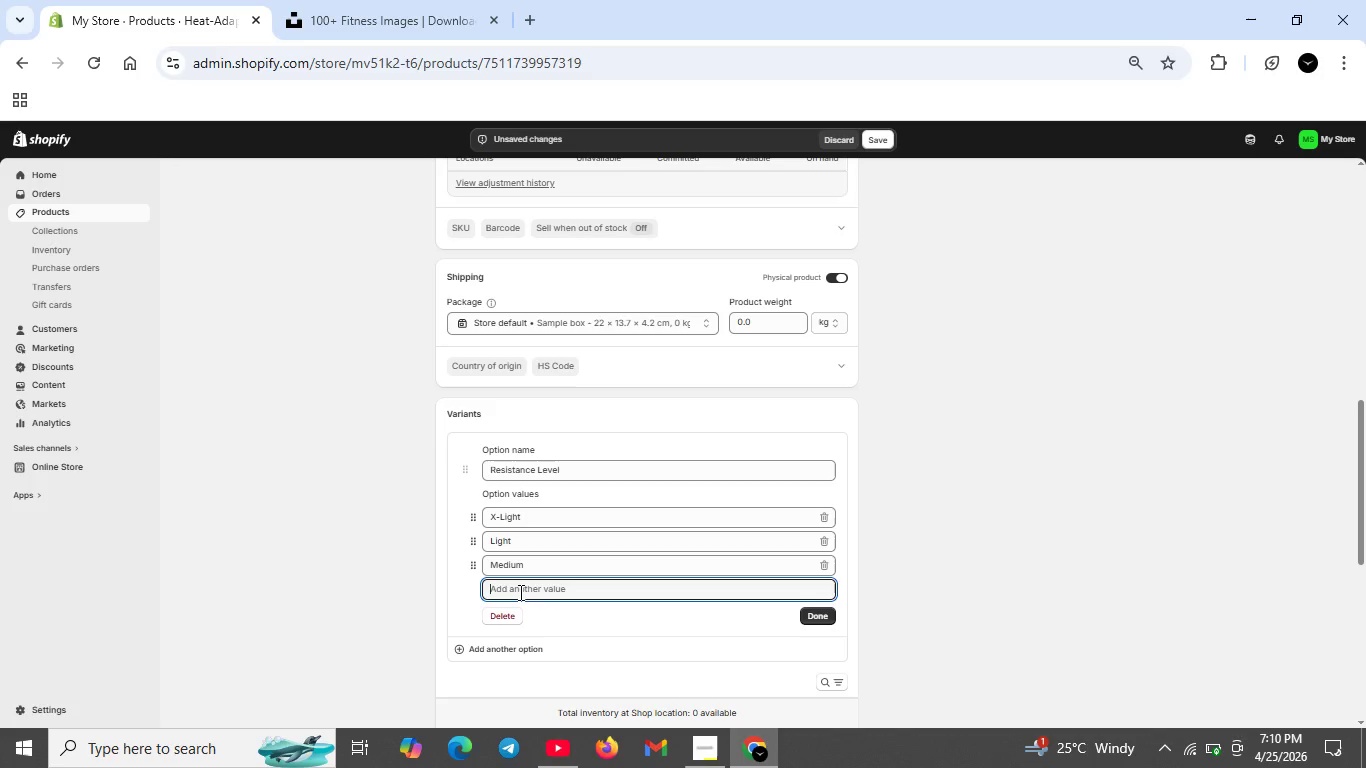 
type(Heavy)
 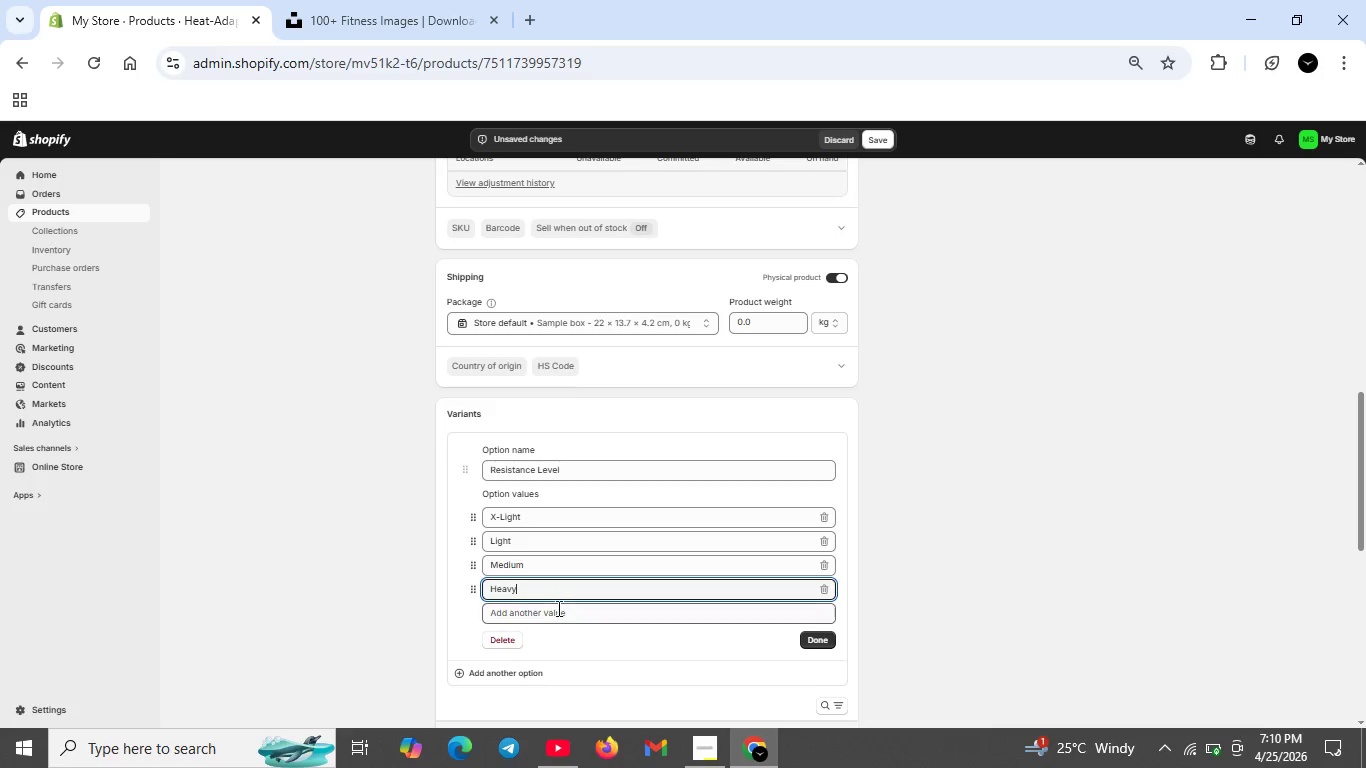 
left_click([557, 609])
 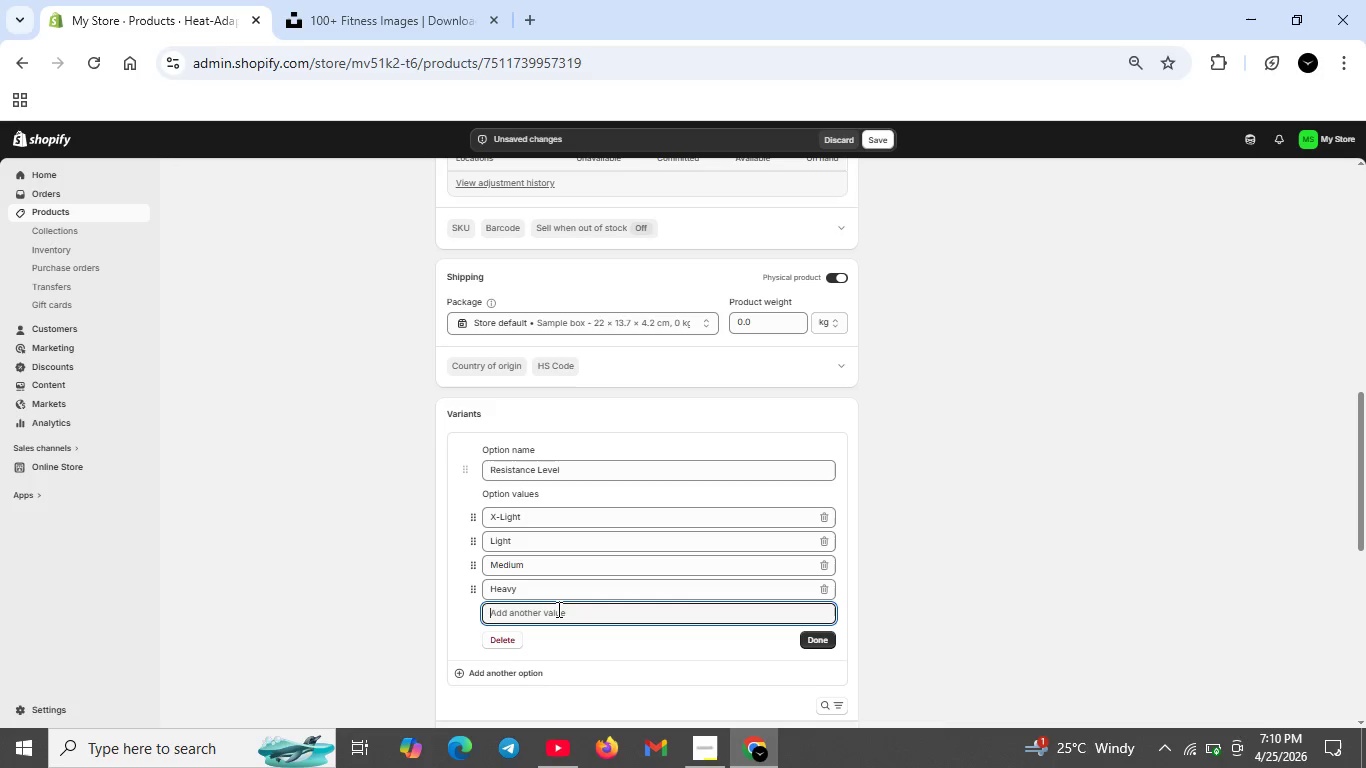 
type(X-eavy)
 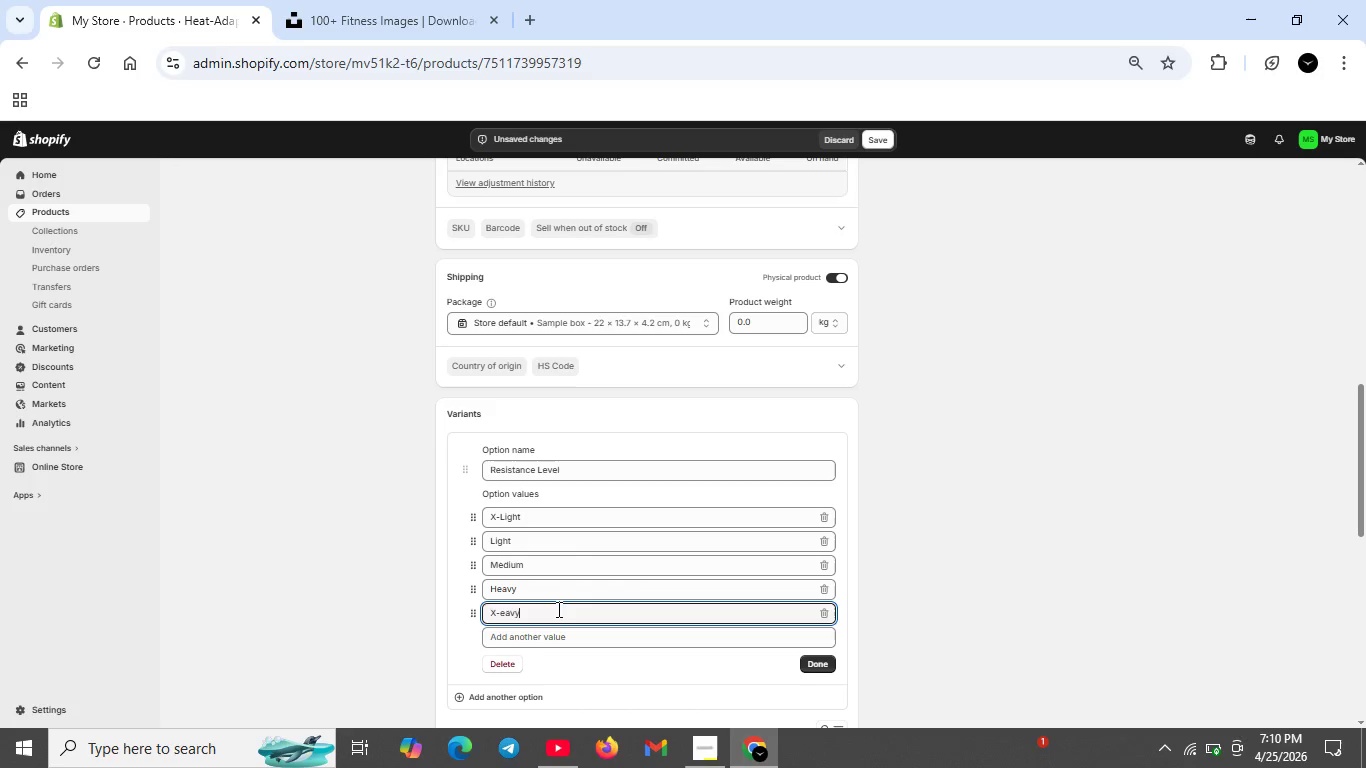 
key(ArrowLeft)
 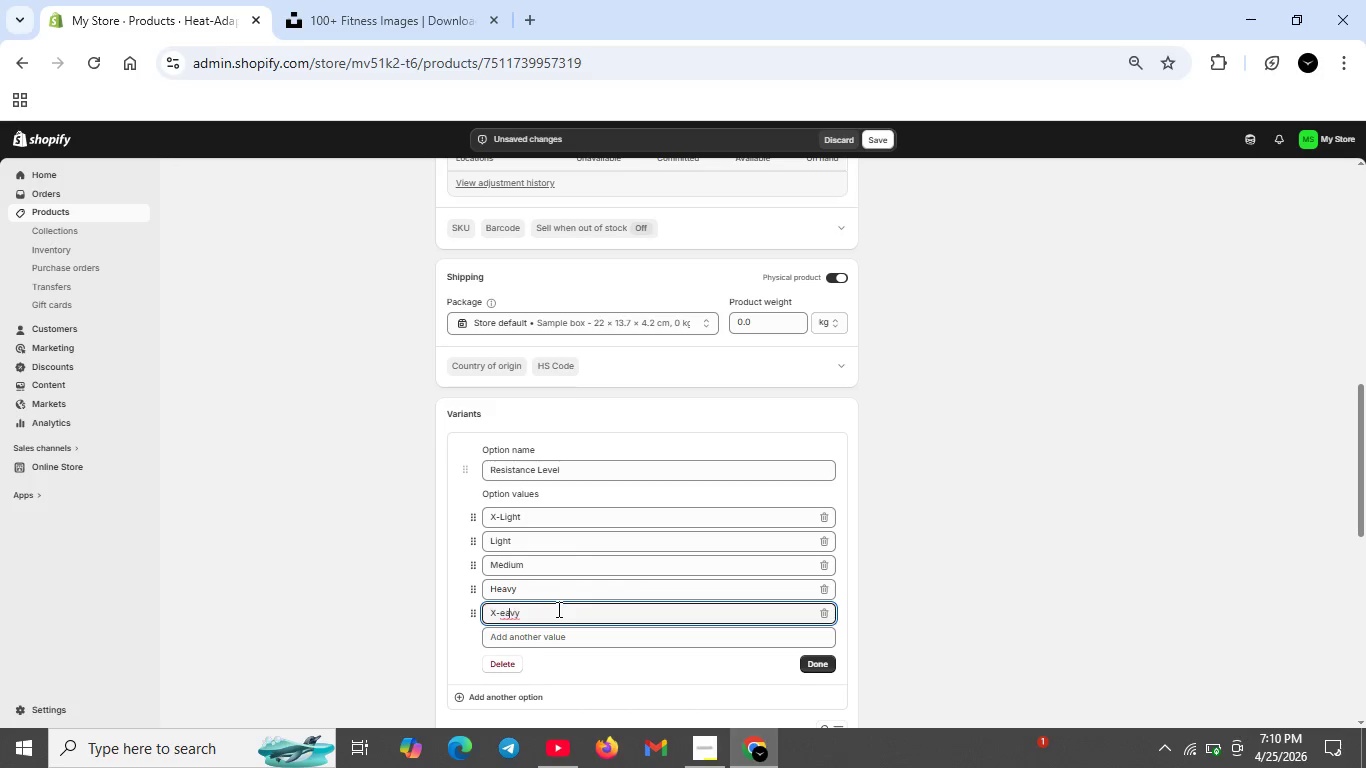 
key(ArrowLeft)
 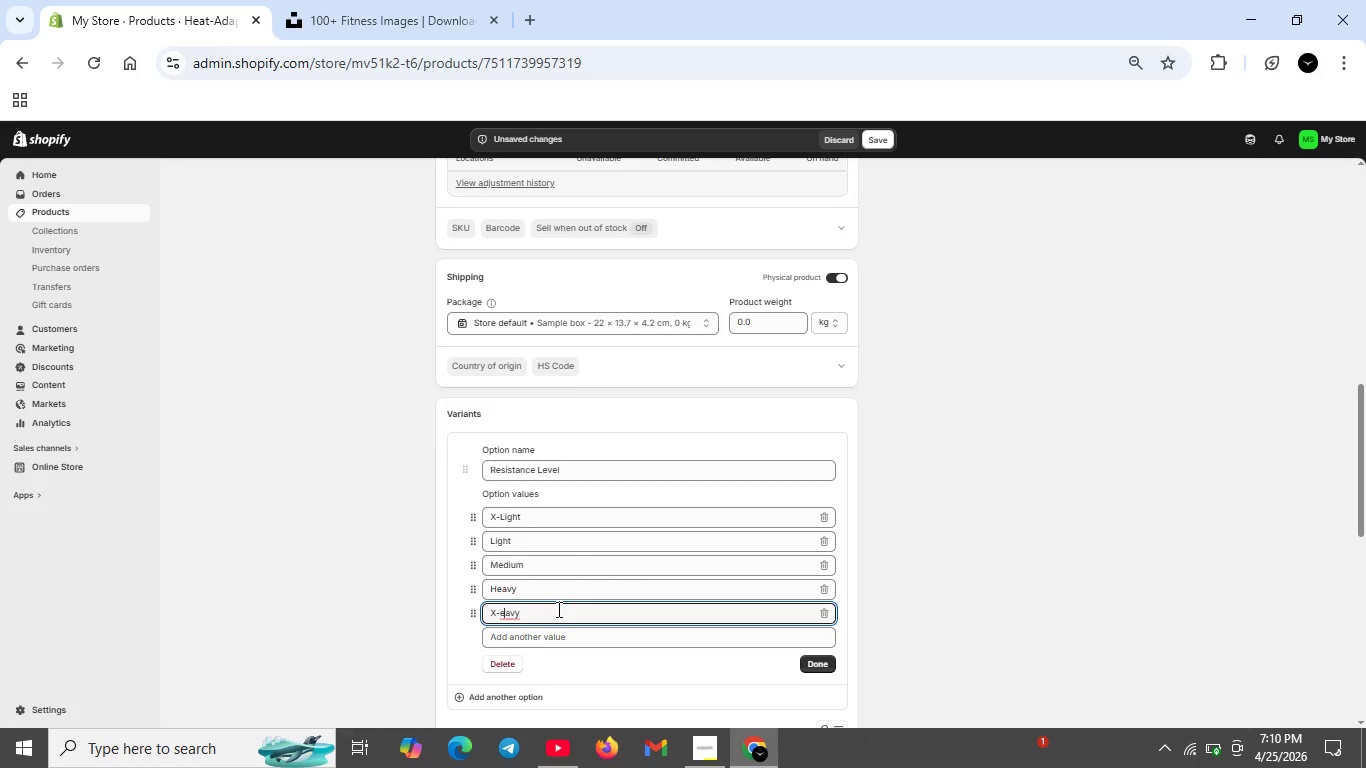 
key(ArrowLeft)
 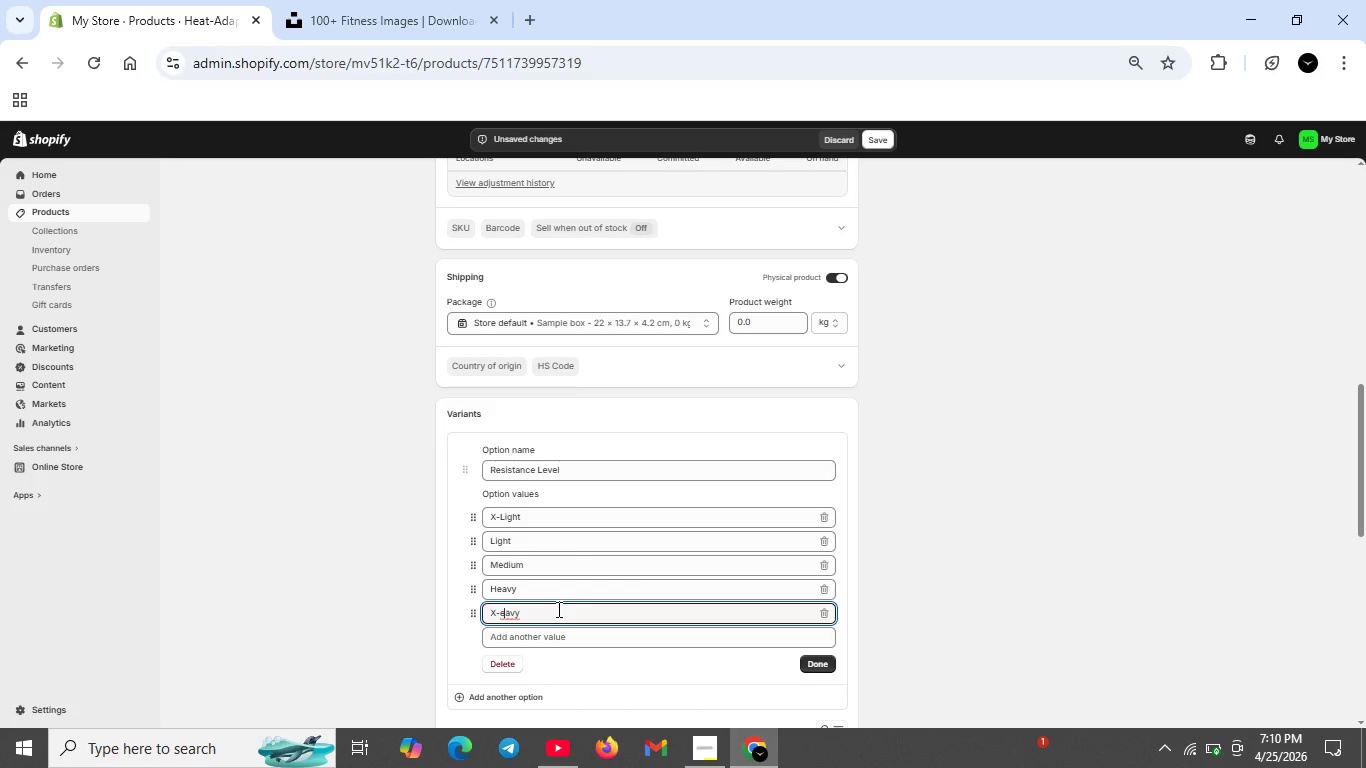 
key(ArrowLeft)
 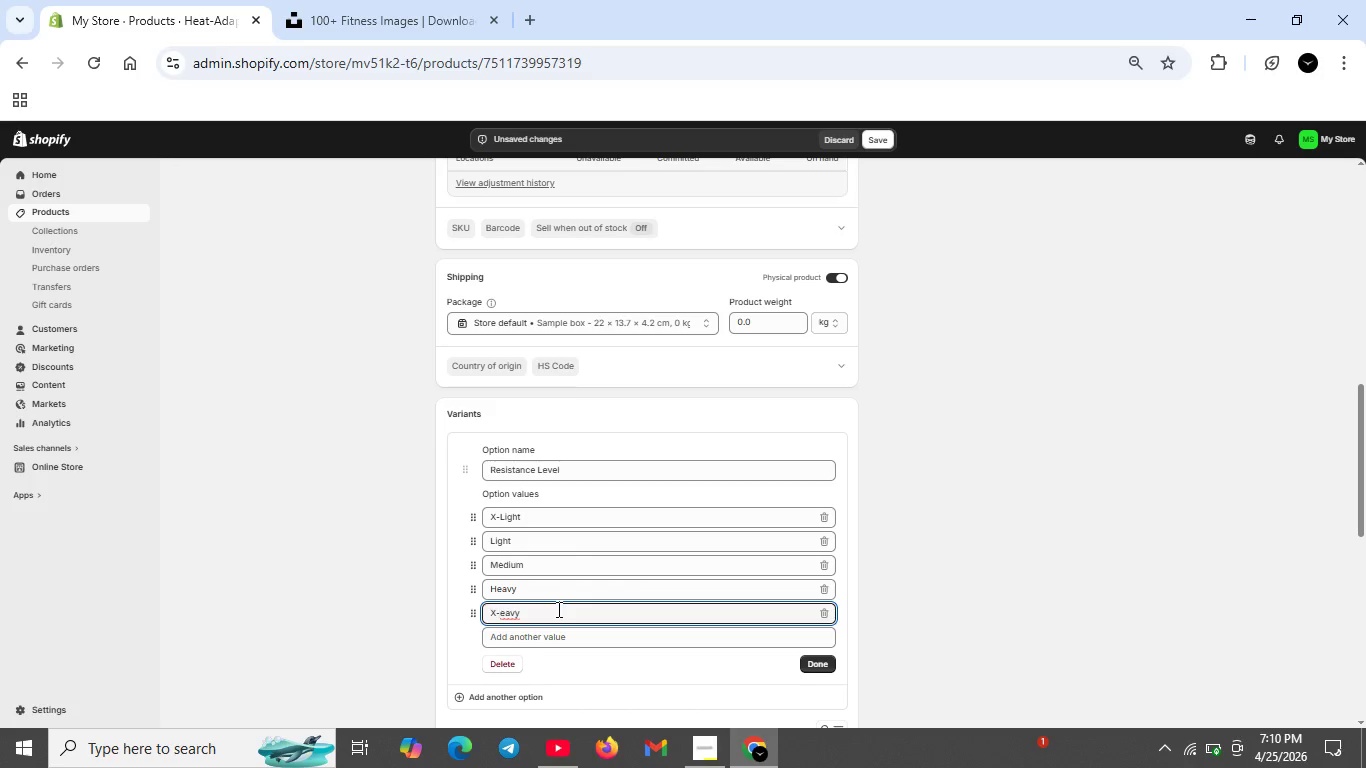 
key(CapsLock)
 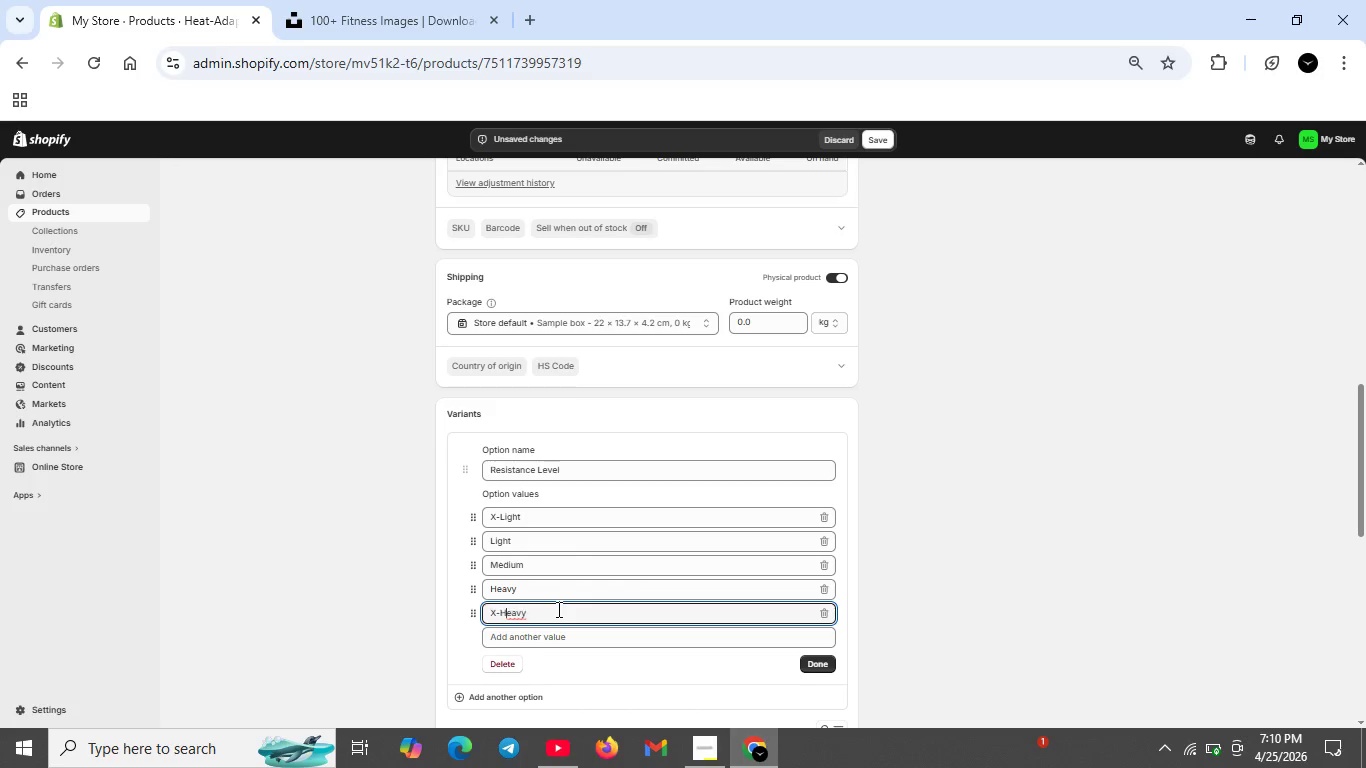 
key(H)
 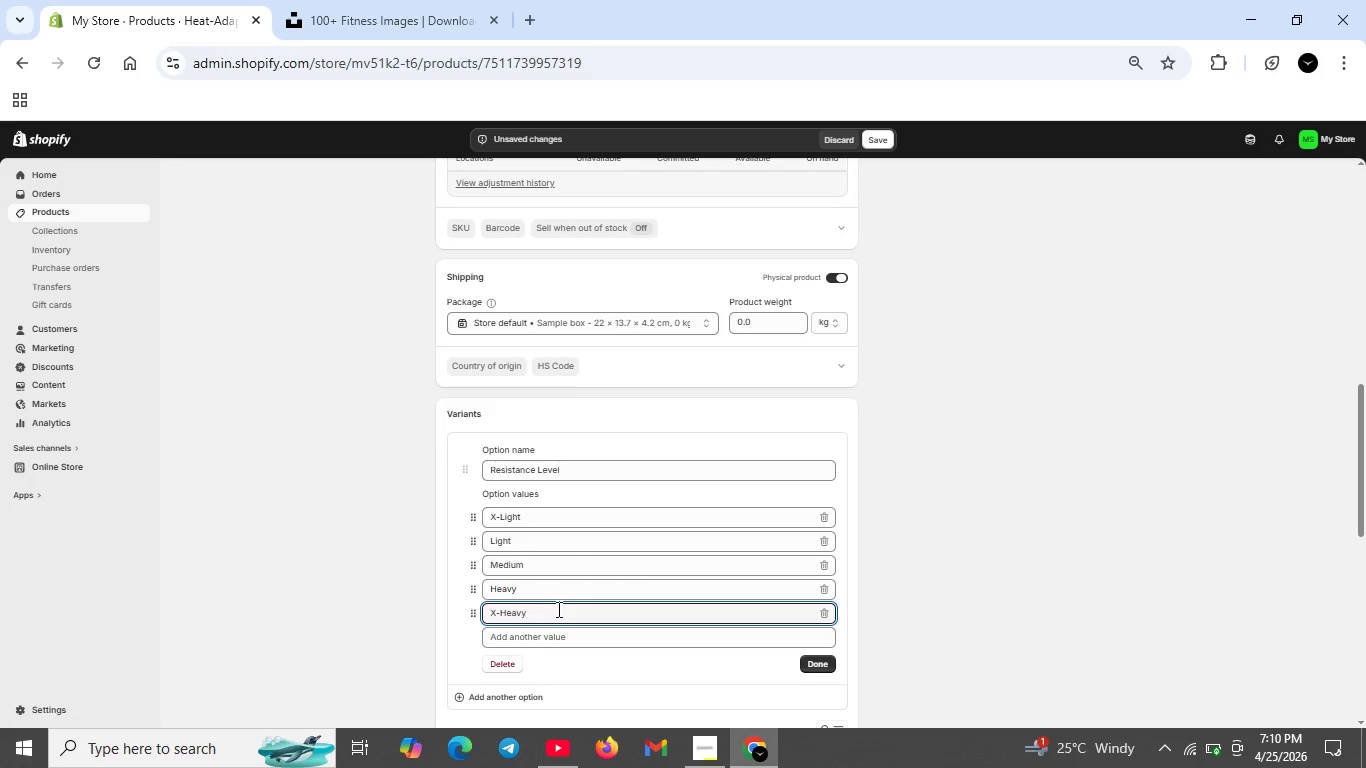 
key(ArrowRight)
 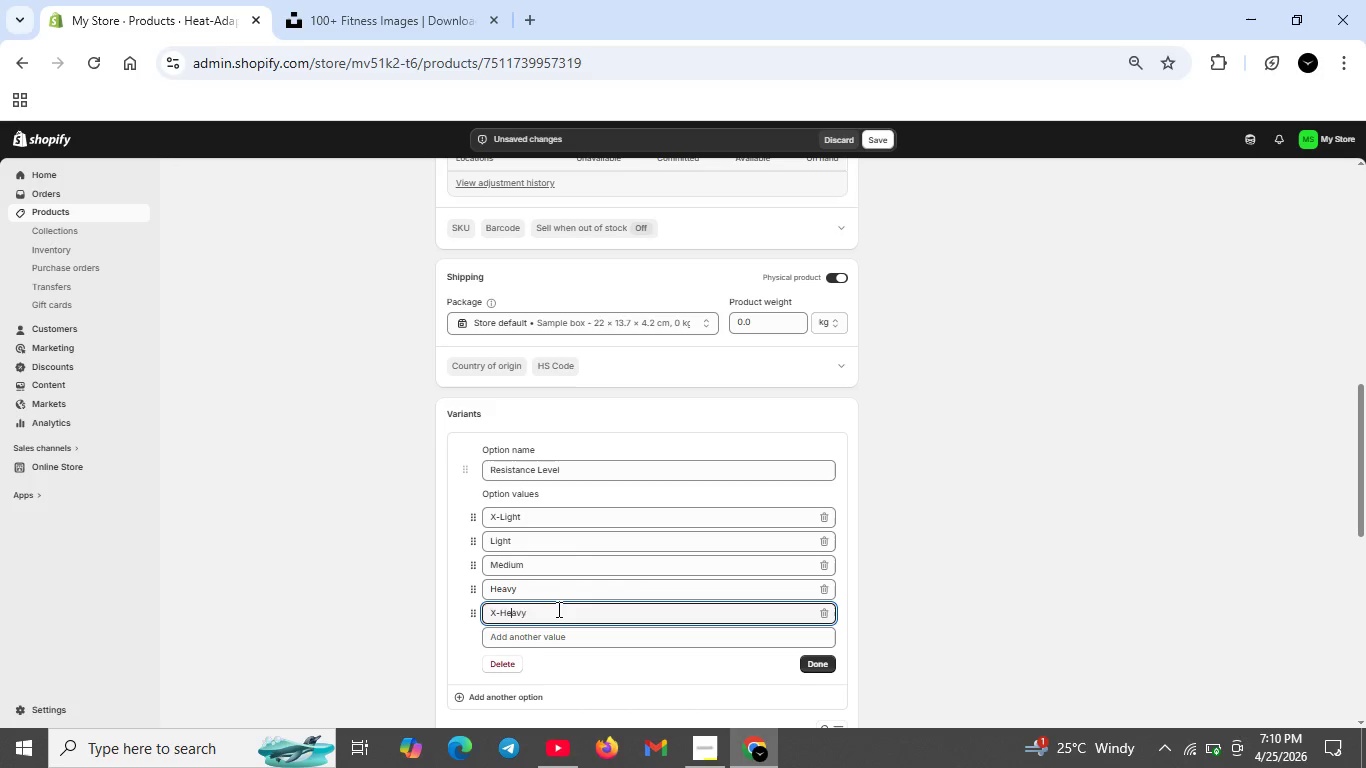 
key(ArrowRight)
 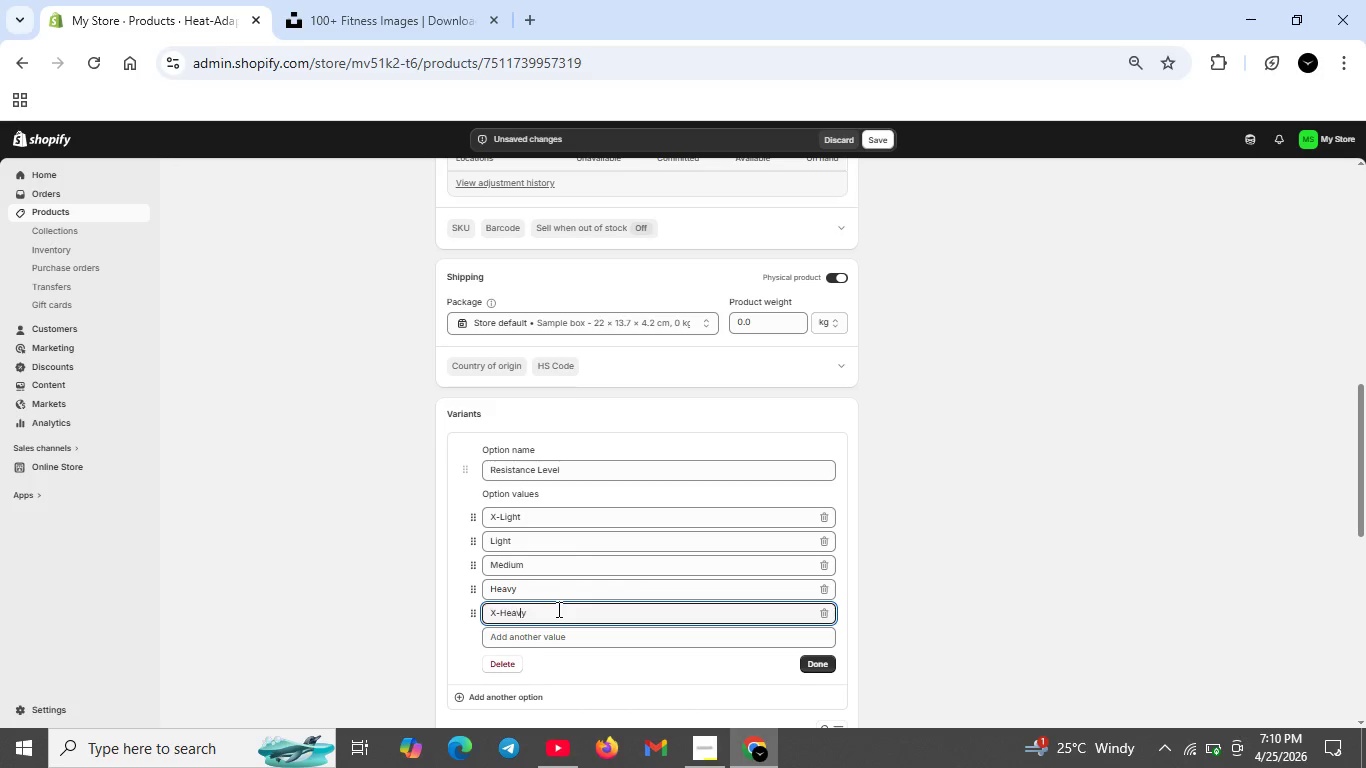 
key(ArrowRight)
 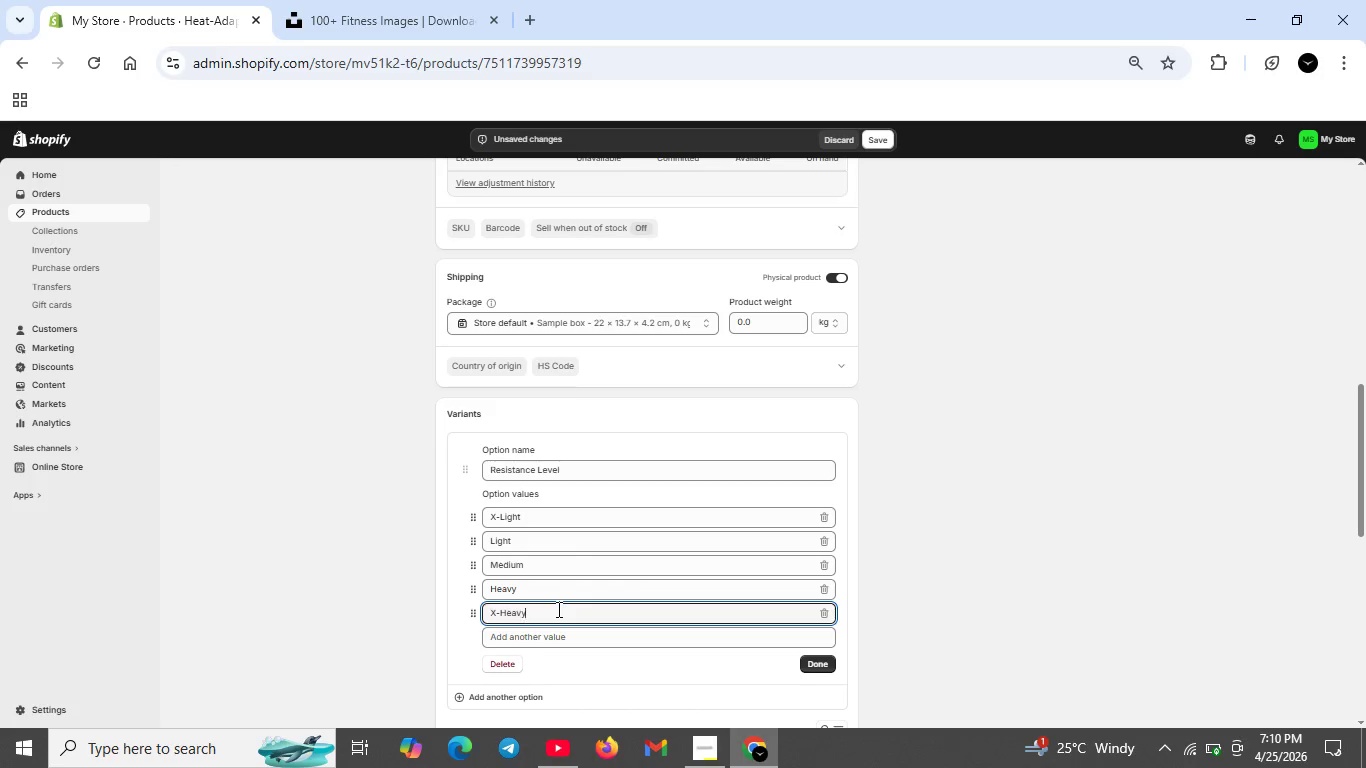 
key(ArrowRight)
 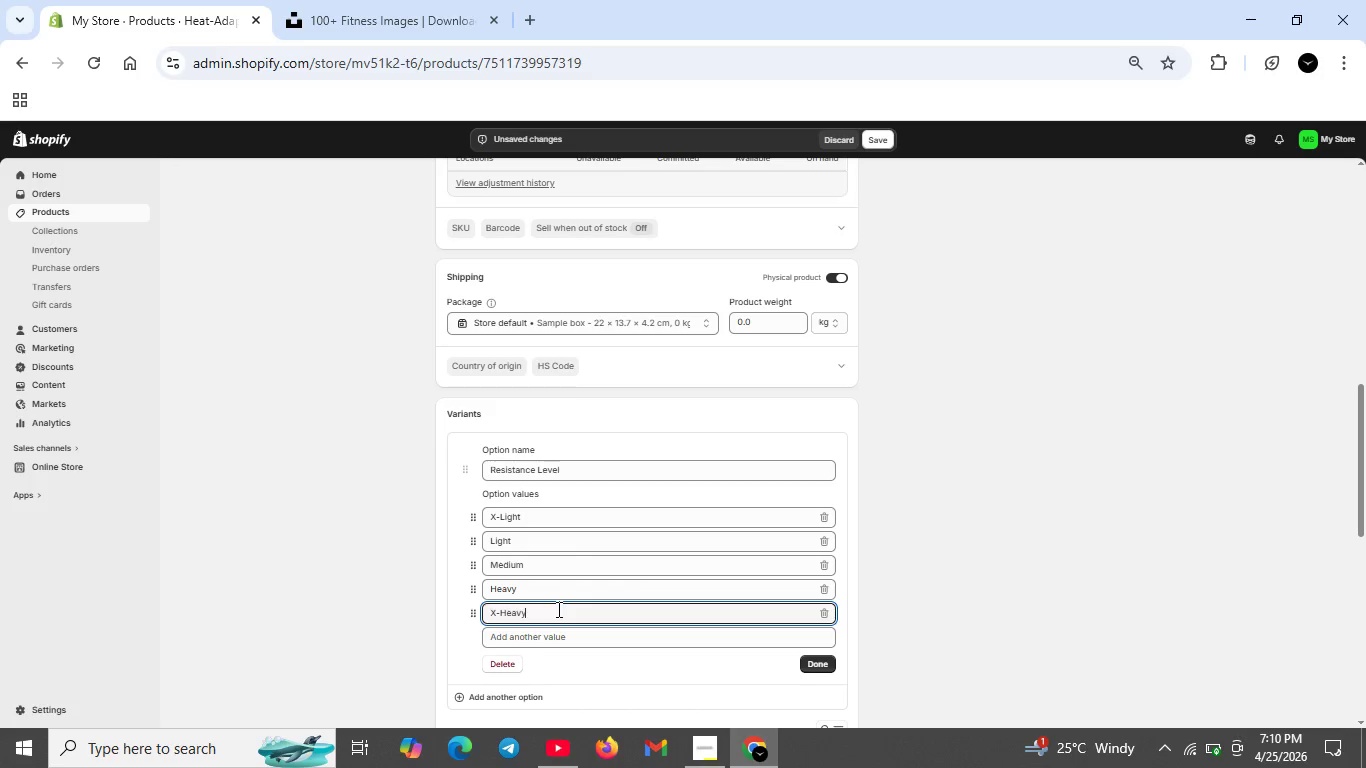 
key(ArrowRight)
 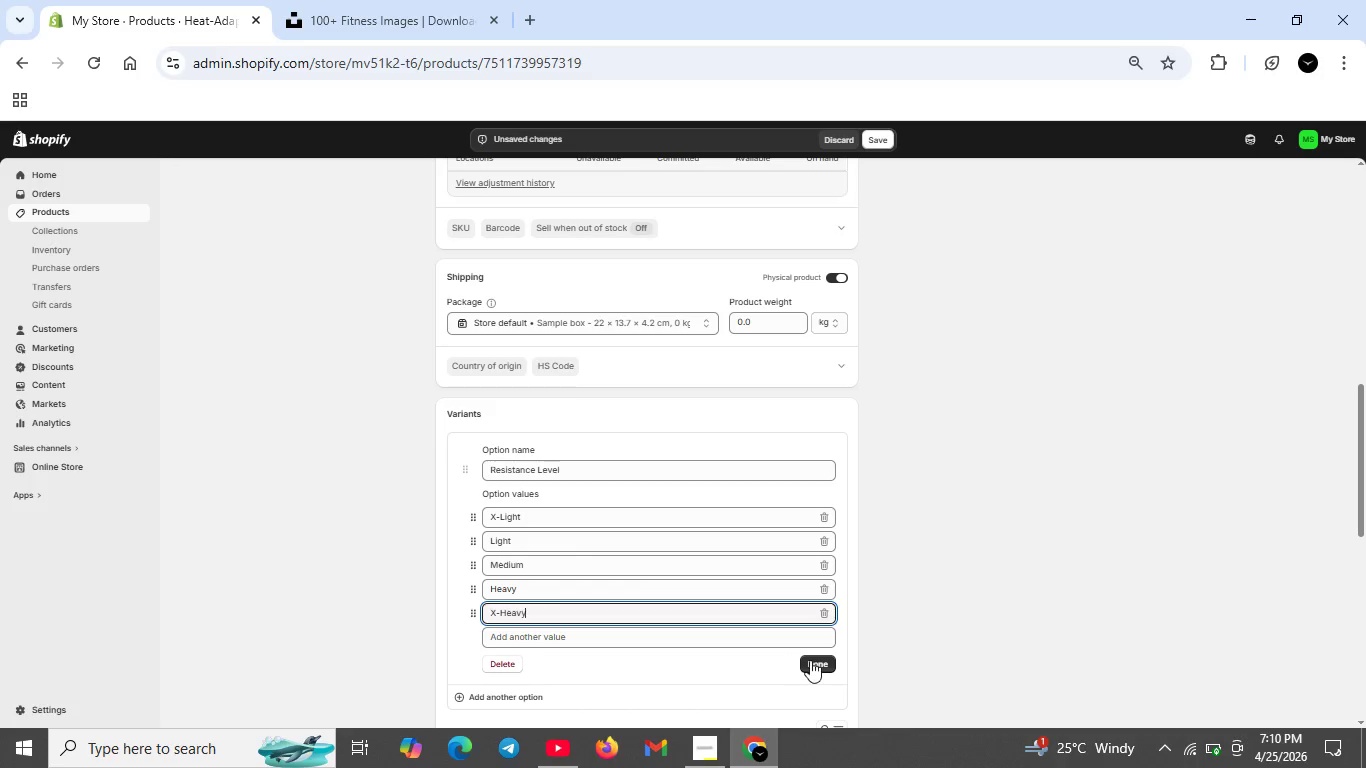 
left_click([810, 660])
 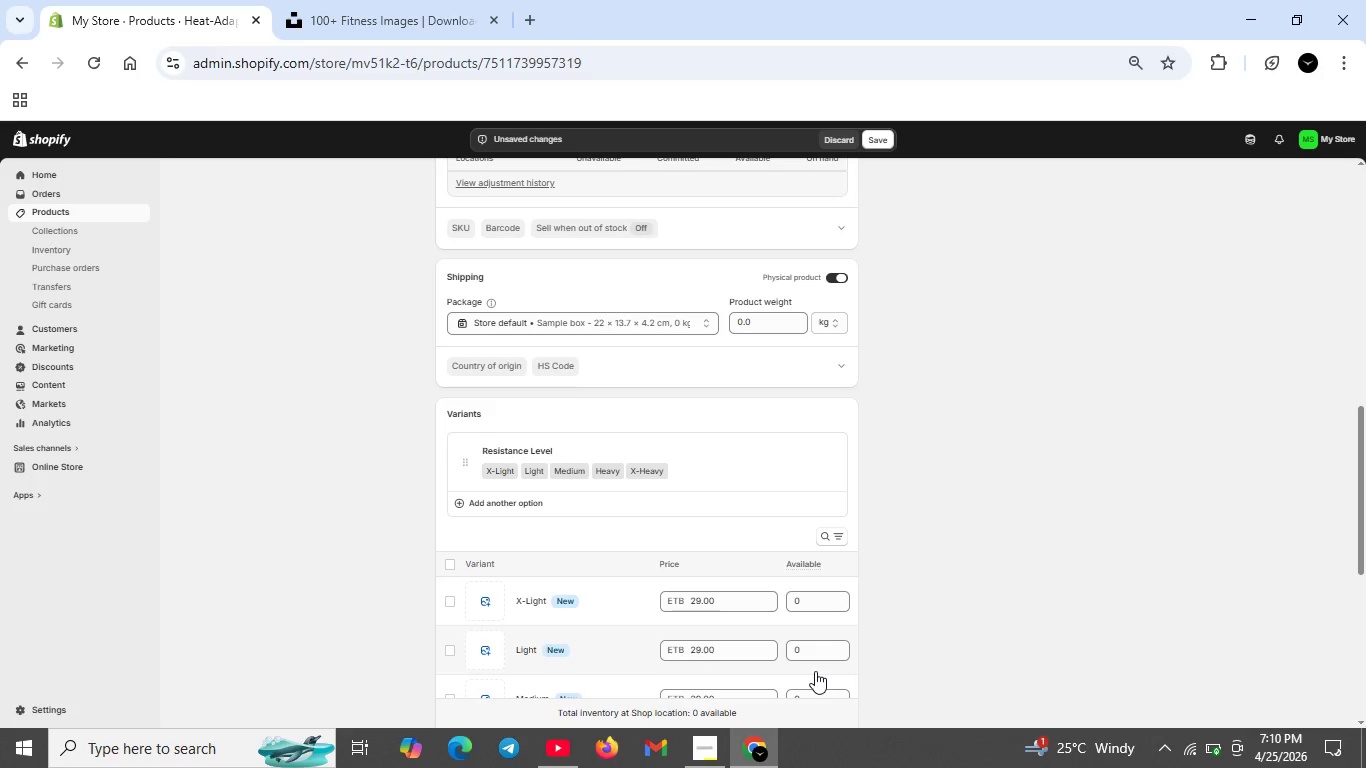 
wait(5.02)
 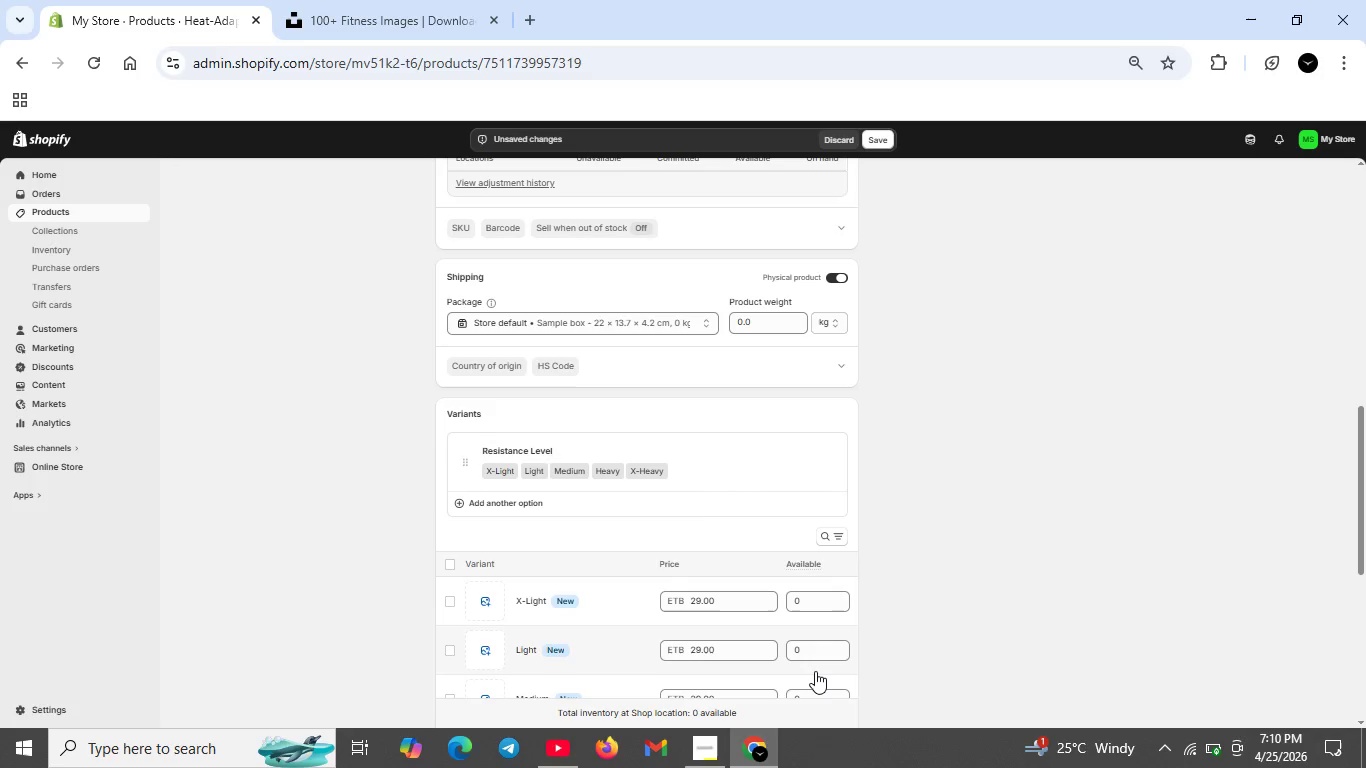 
scroll: coordinate [734, 643], scroll_direction: down, amount: 1.0
 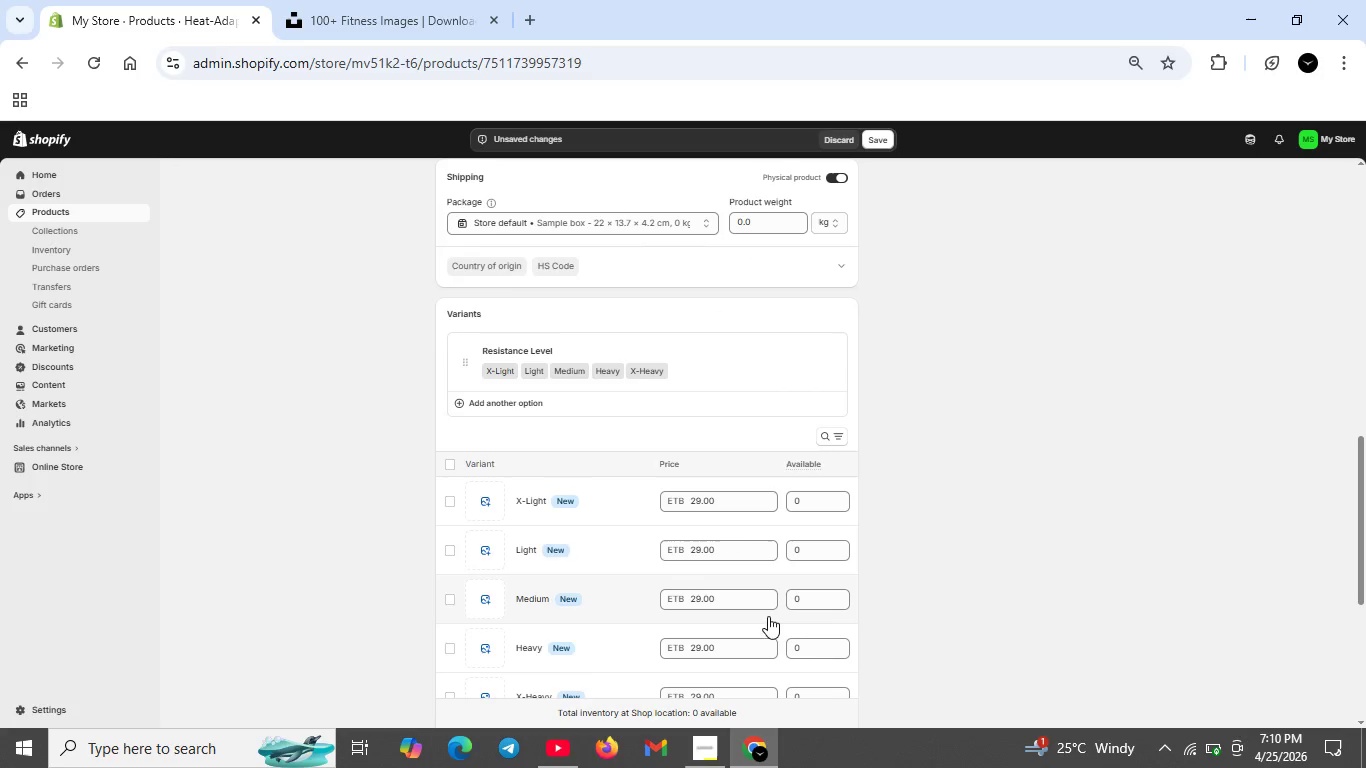 
left_click([488, 399])
 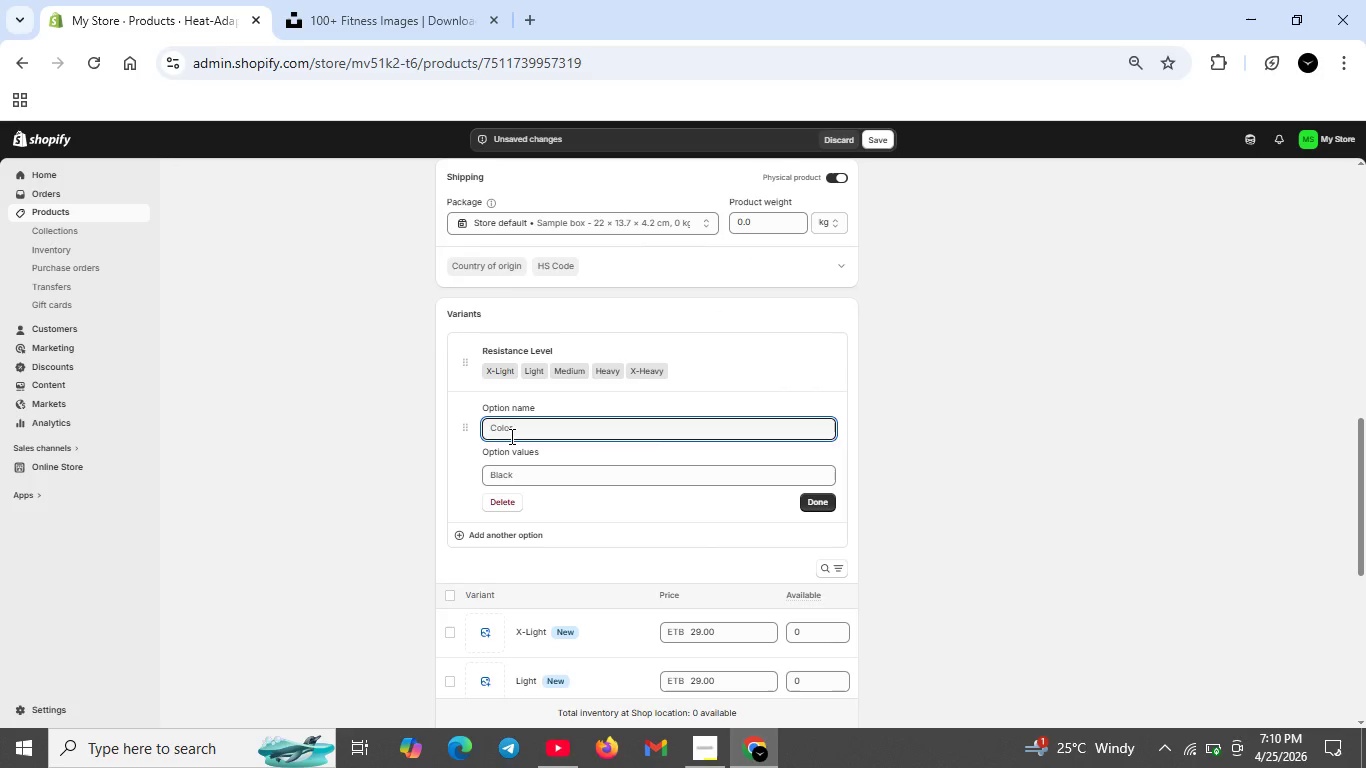 
type(Lebght)
key(Backspace)
key(Backspace)
key(Backspace)
key(Backspace)
type(nght)
key(Backspace)
key(Backspace)
type(th)
 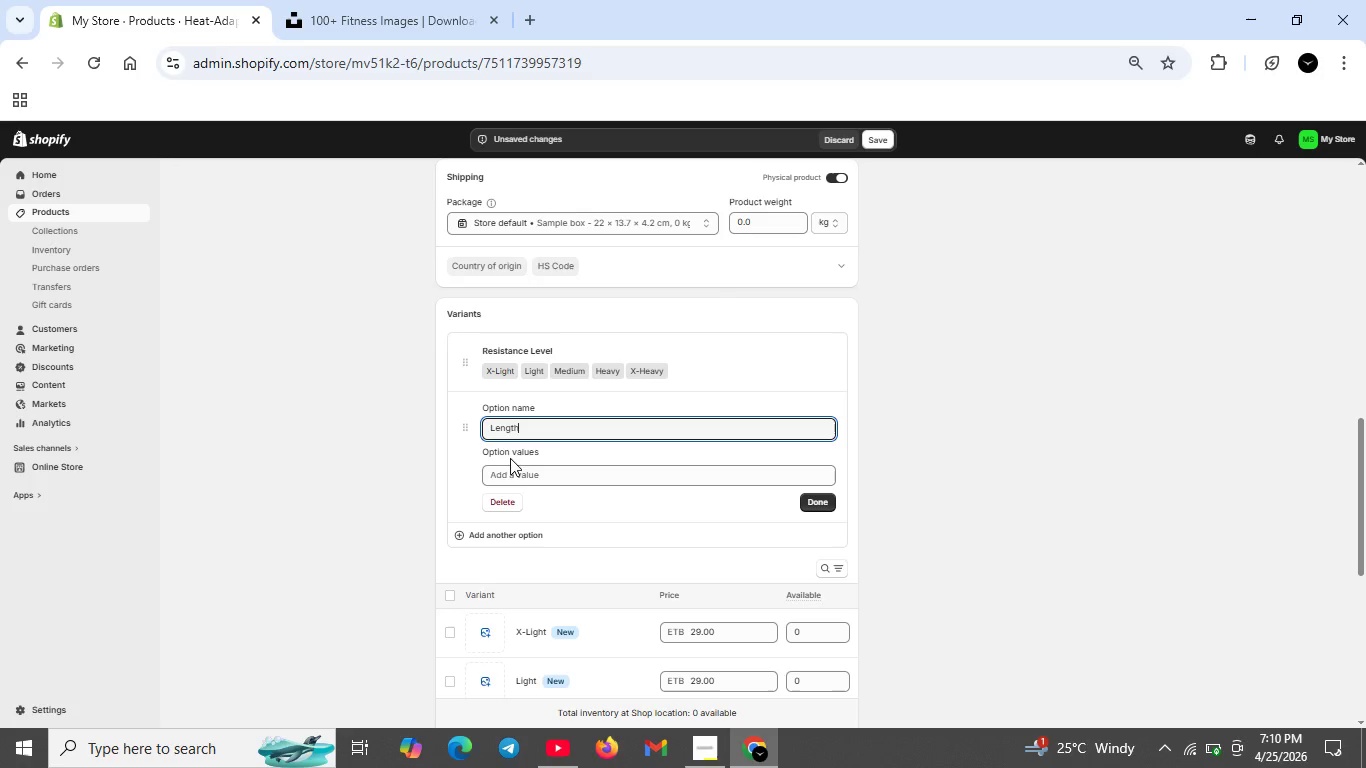 
left_click([510, 476])
 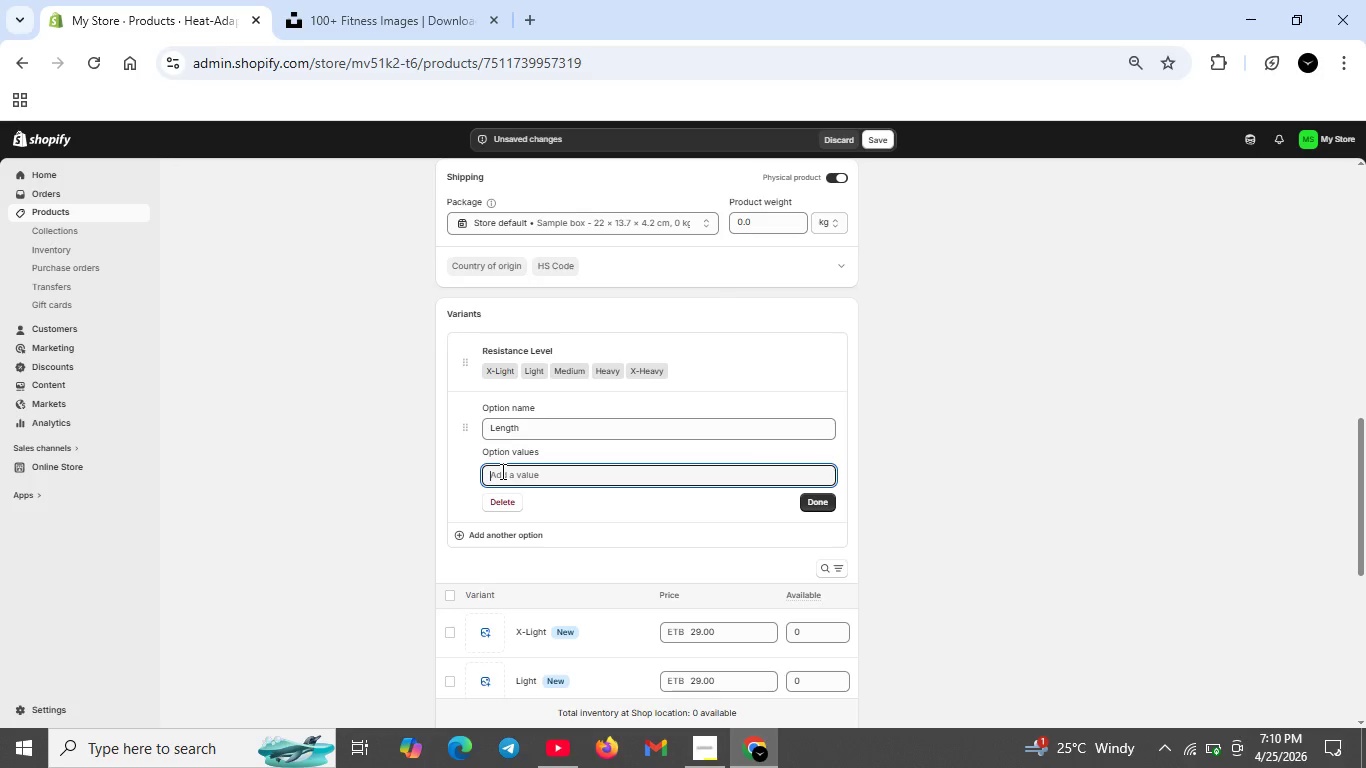 
type(36 inches)
 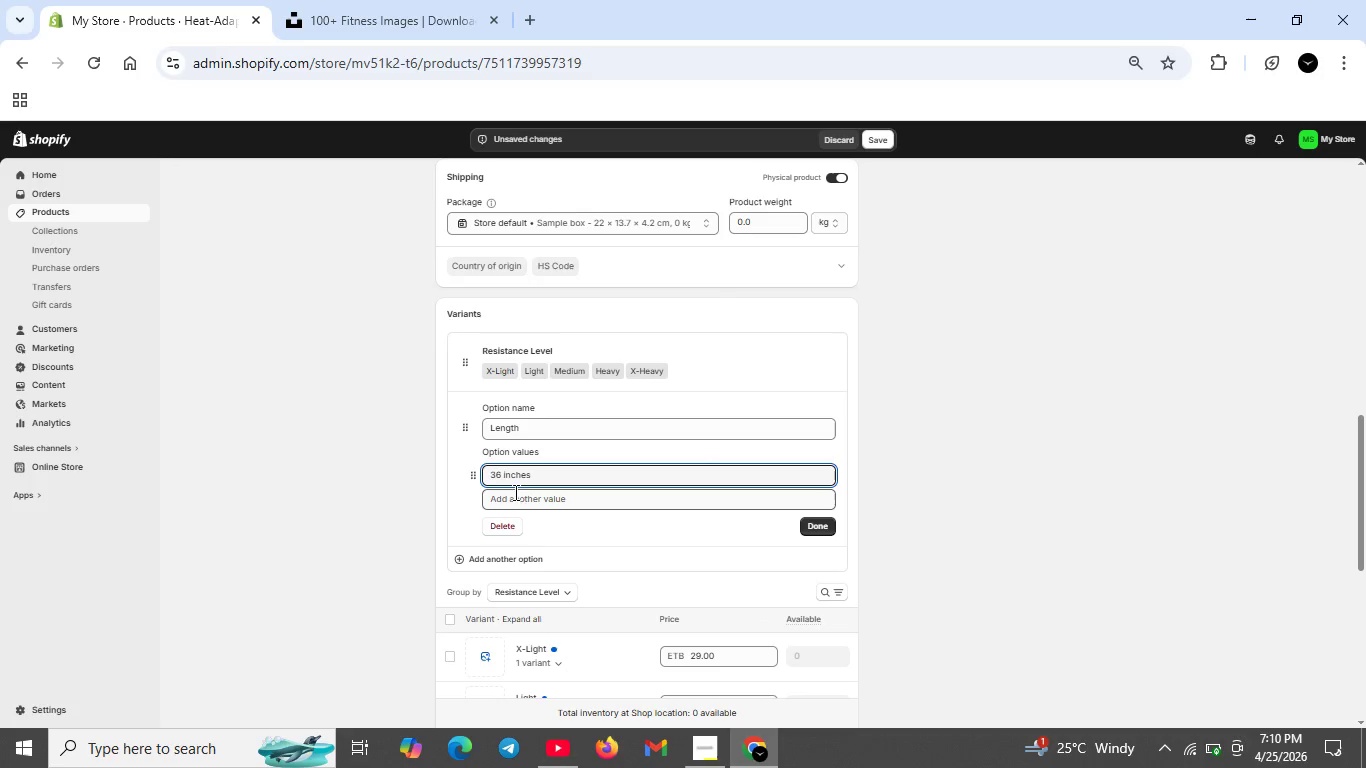 
left_click([524, 497])
 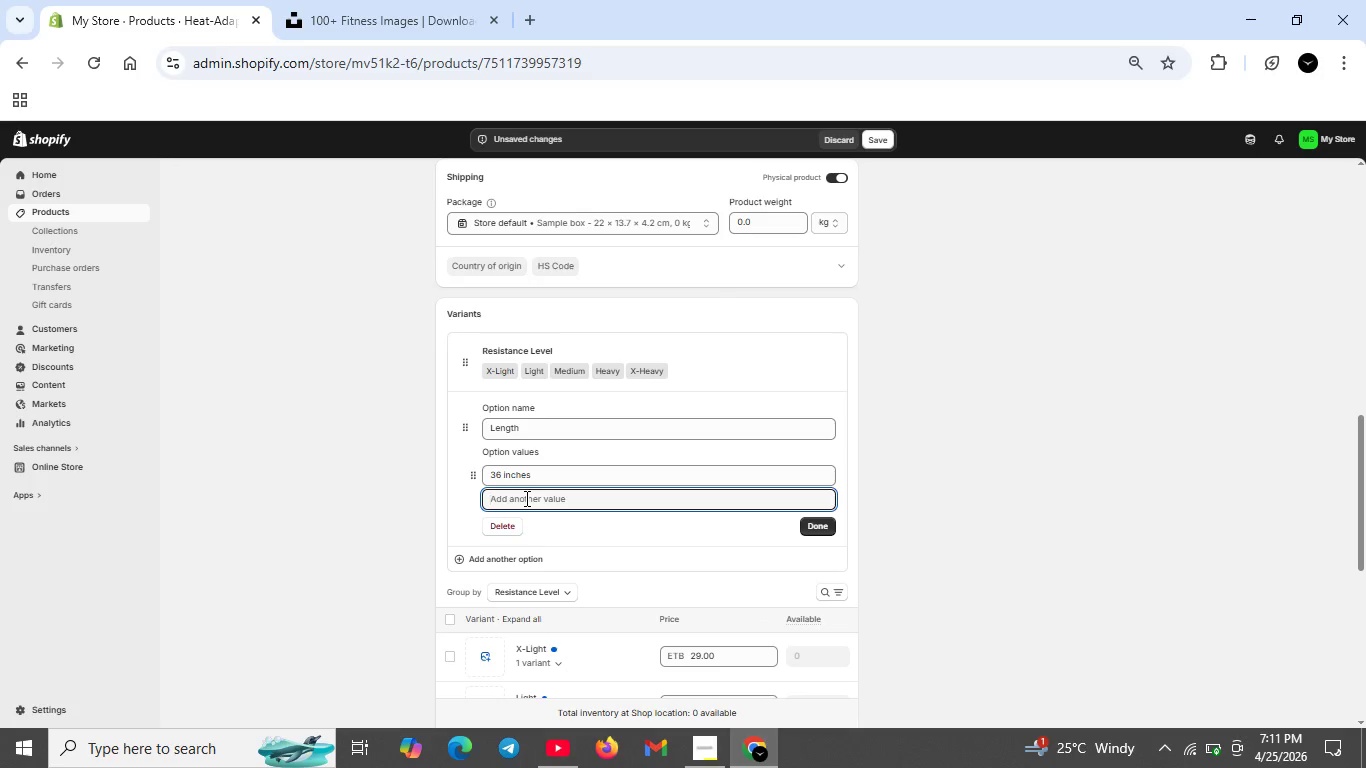 
type(48 inches)
 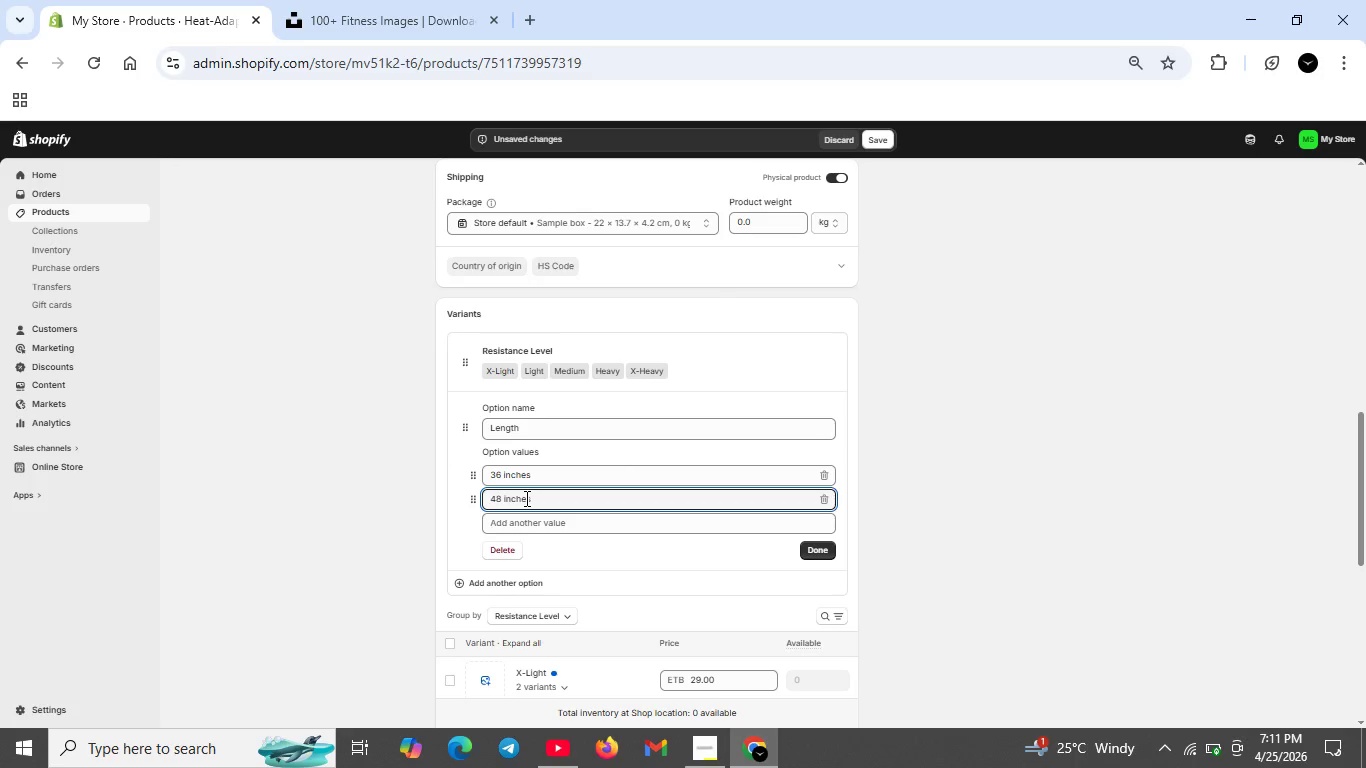 
wait(19.72)
 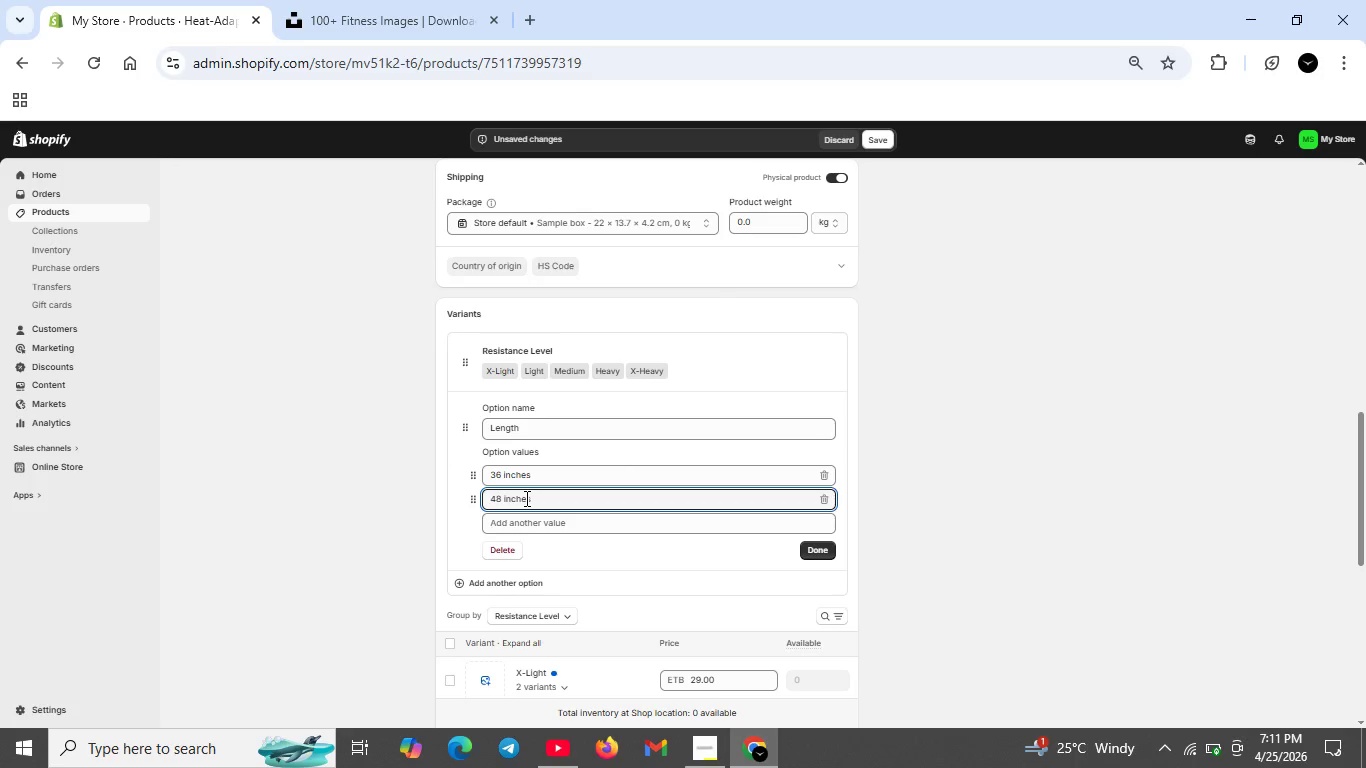 
left_click([818, 549])
 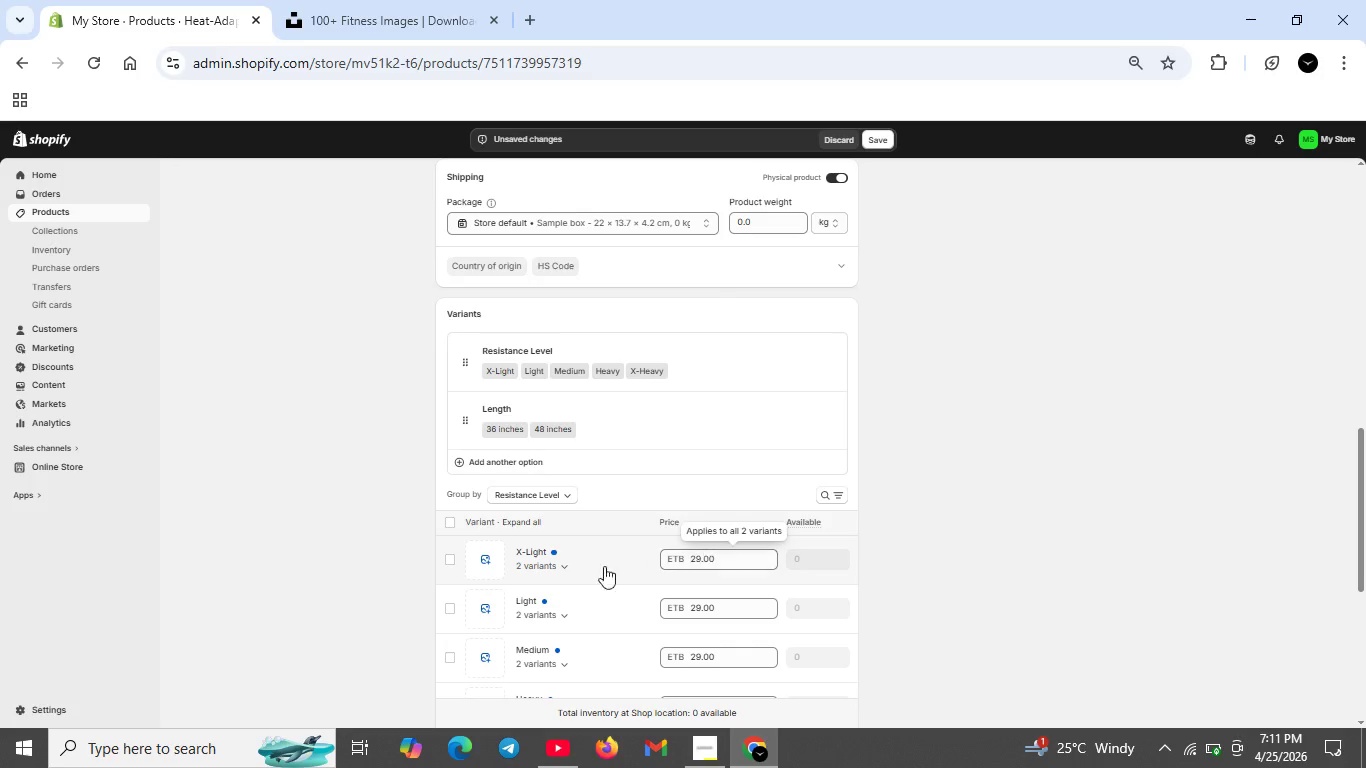 
left_click([530, 561])
 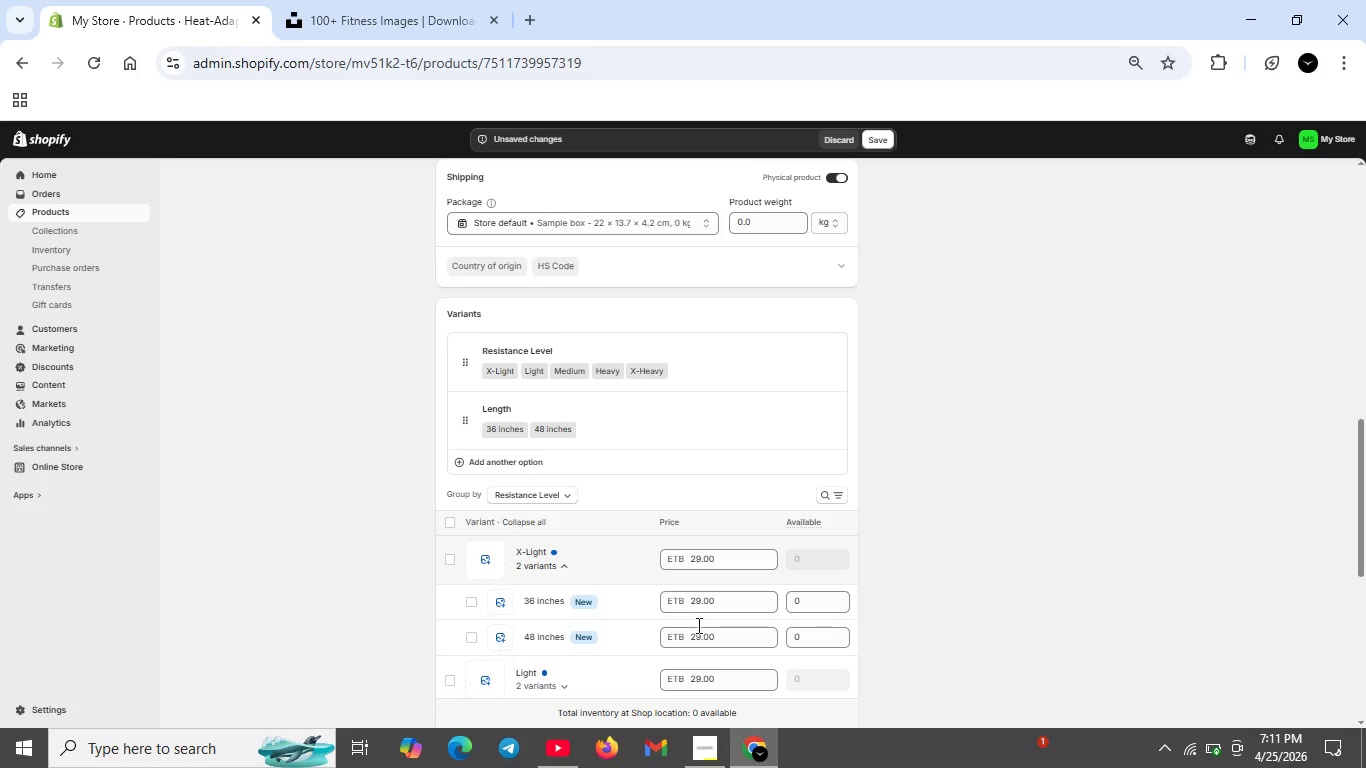 
wait(5.39)
 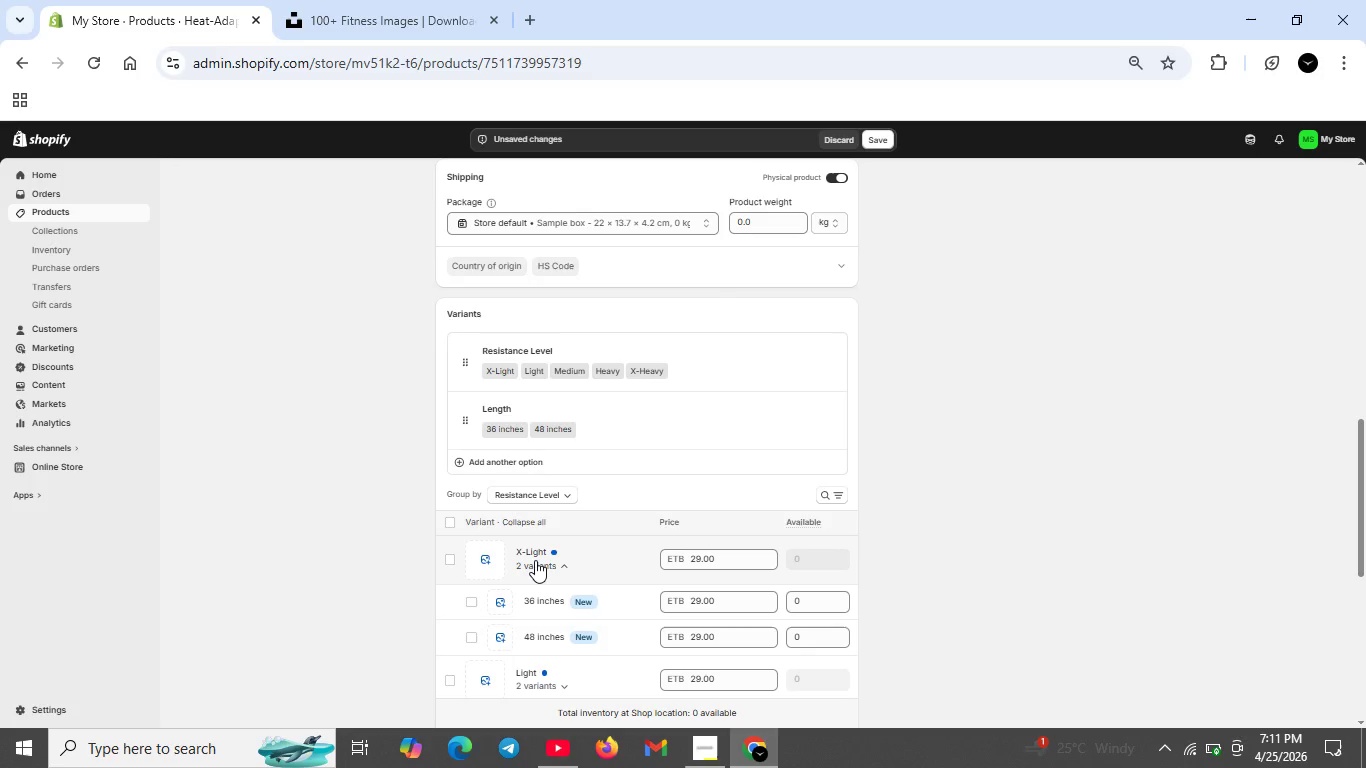 
left_click([554, 562])
 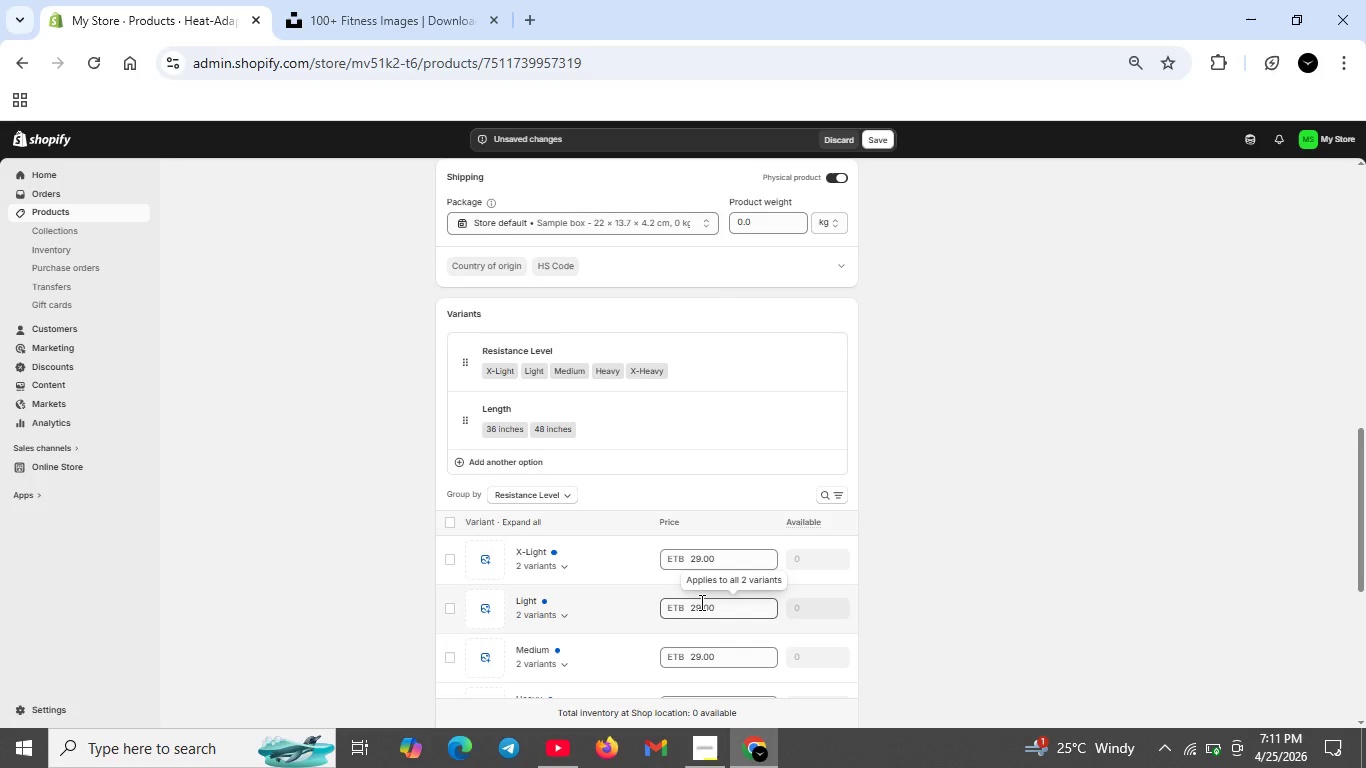 
left_click([700, 602])
 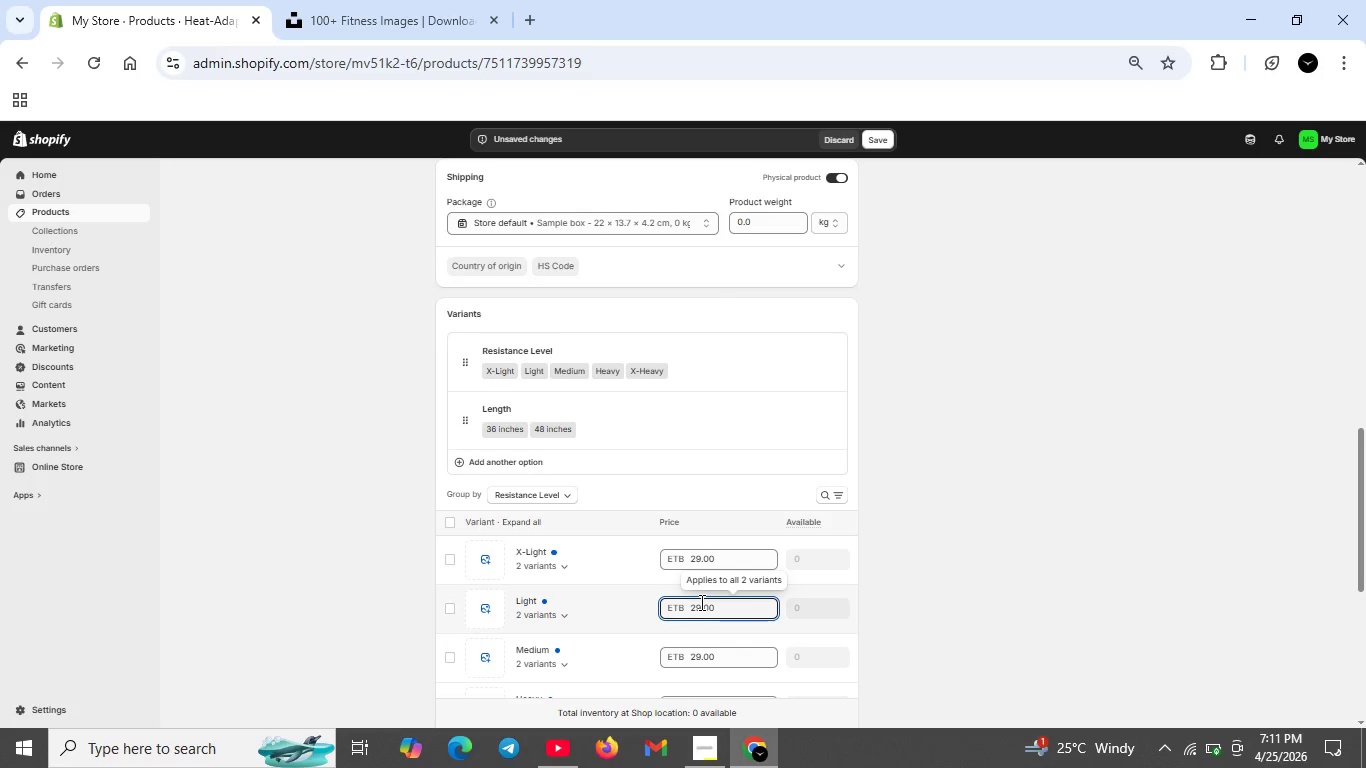 
key(ArrowLeft)
 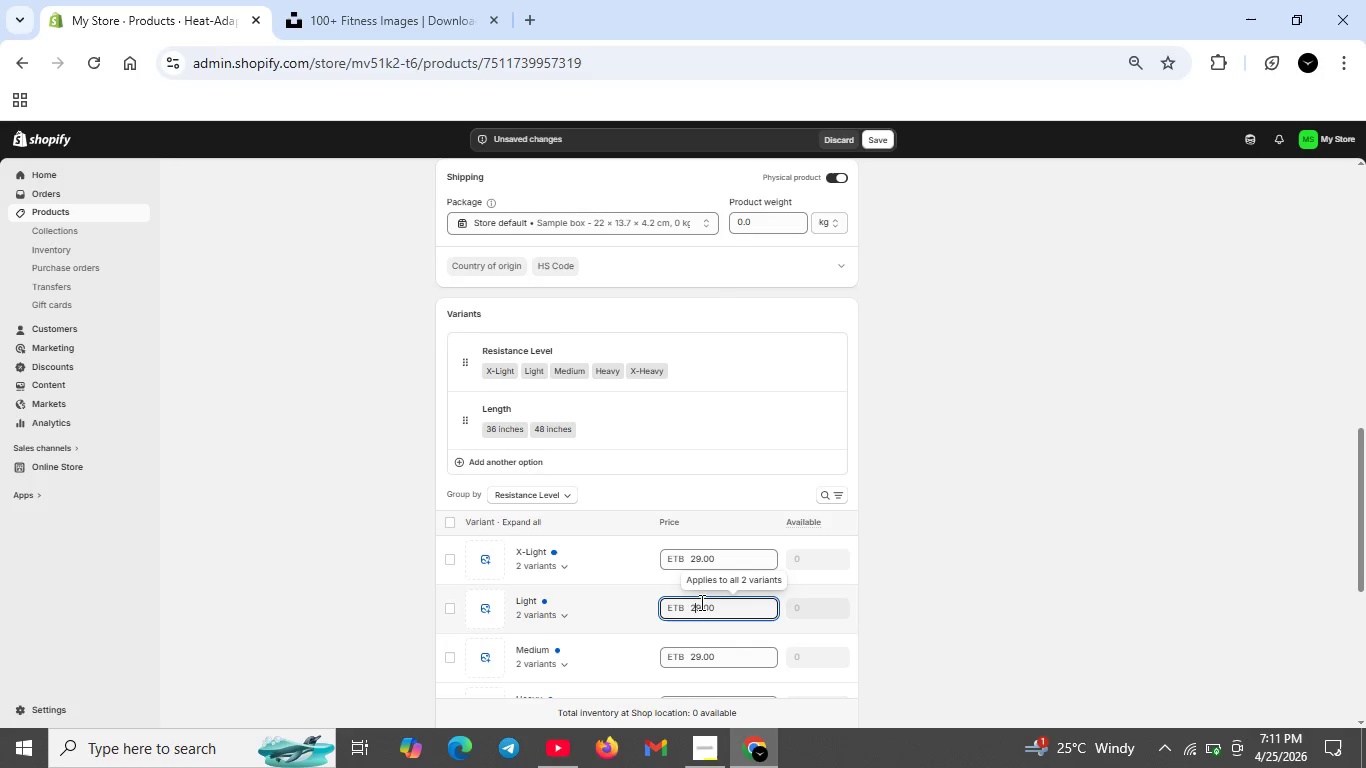 
key(Backspace)
 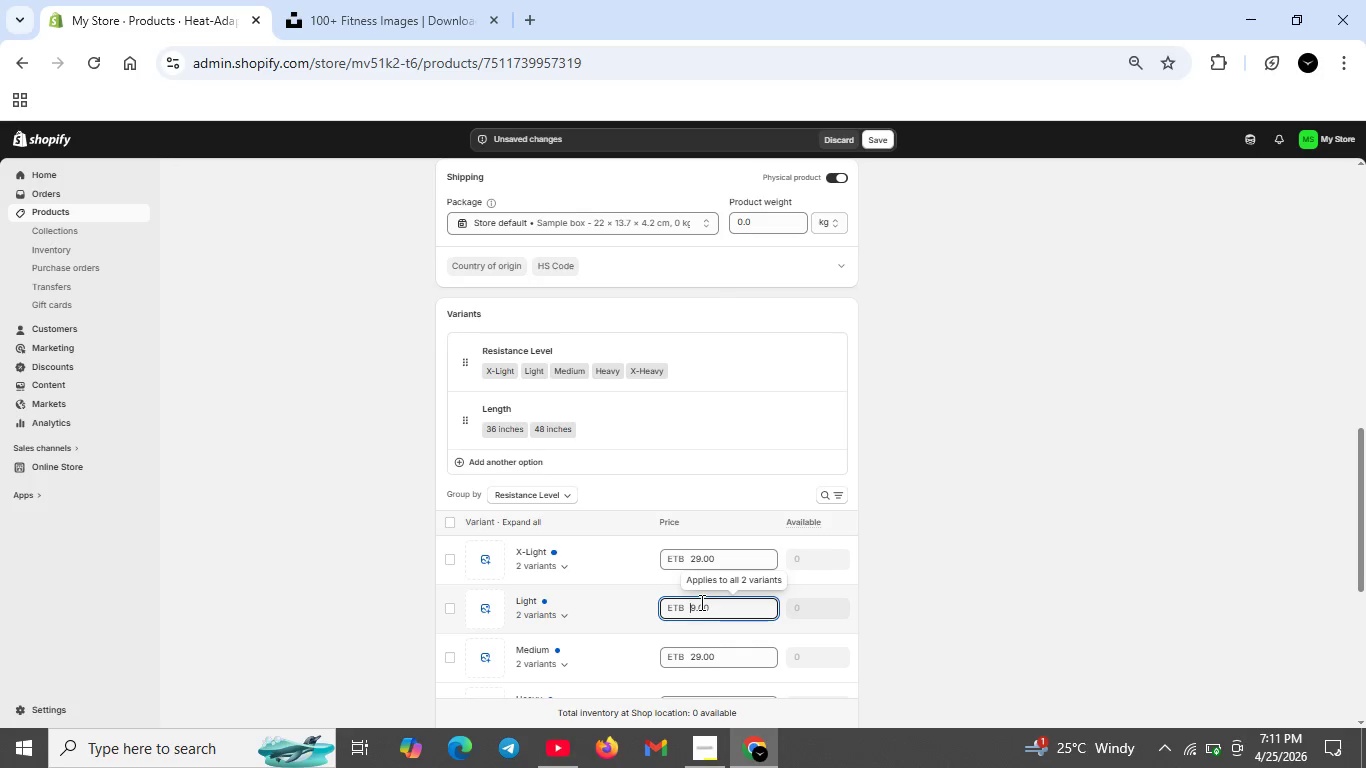 
key(3)
 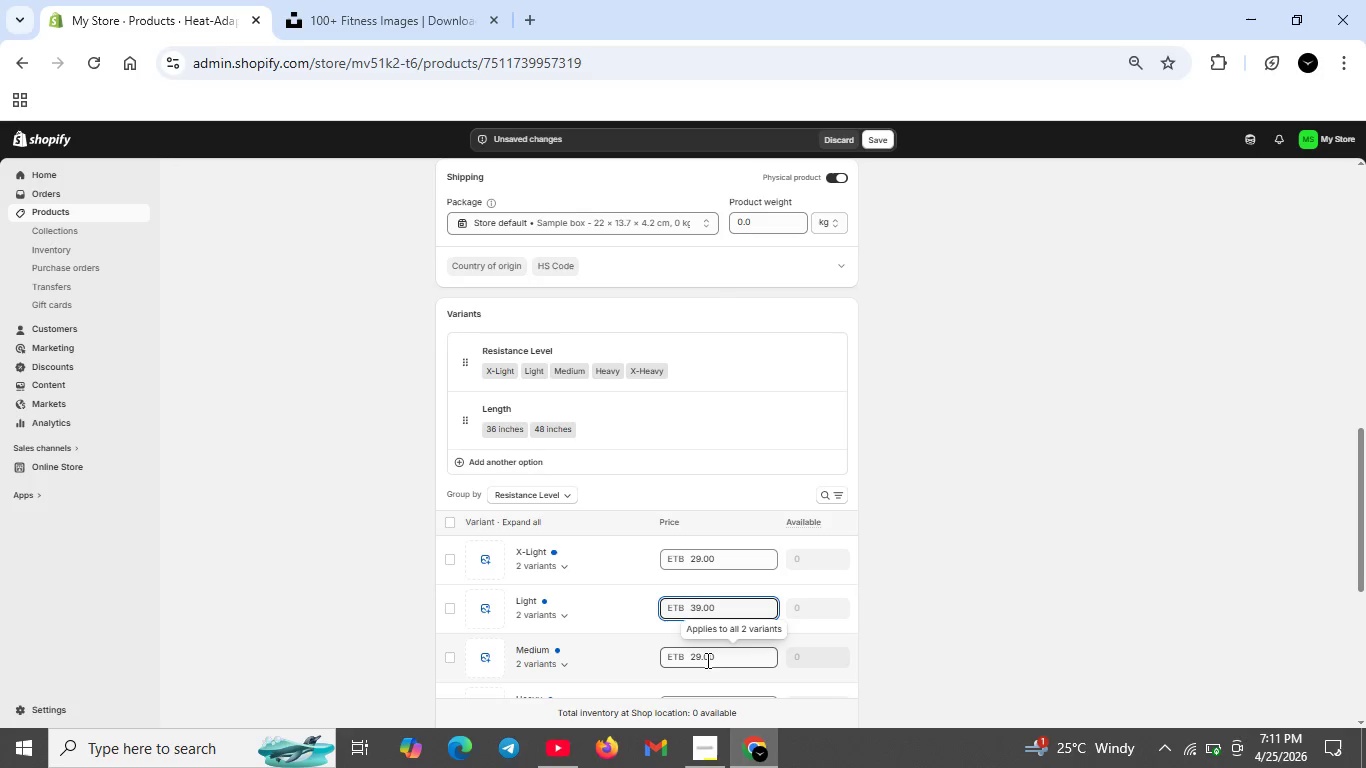 
left_click([700, 658])
 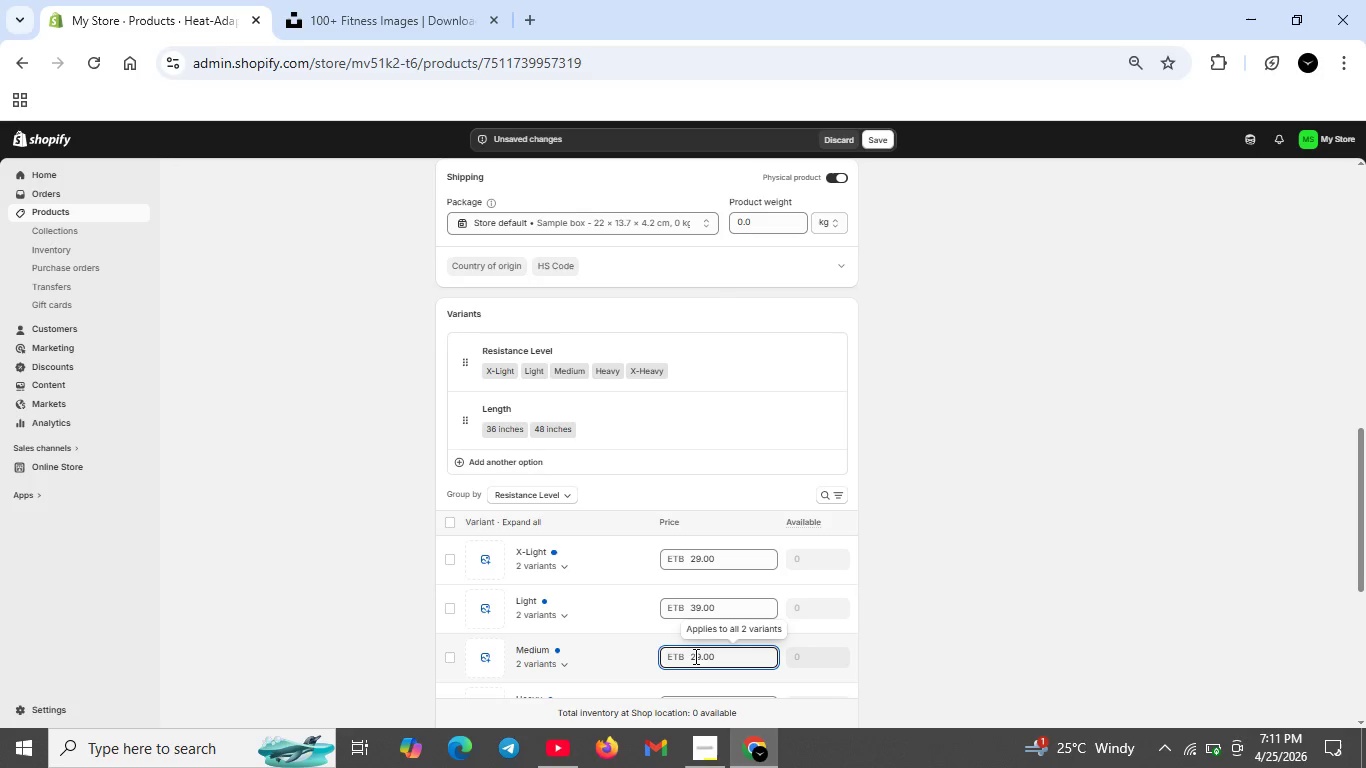 
key(Backspace)
key(Backspace)
type(44)
 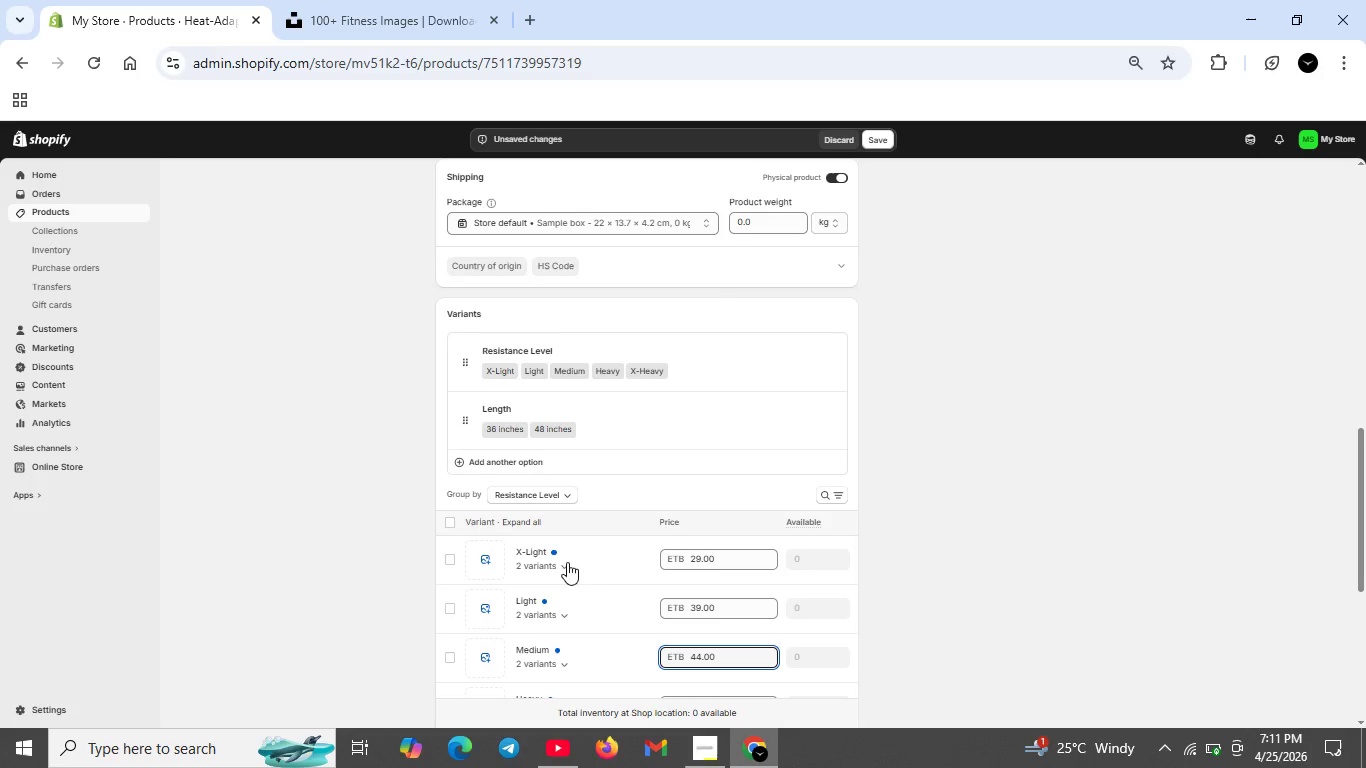 
left_click([546, 554])
 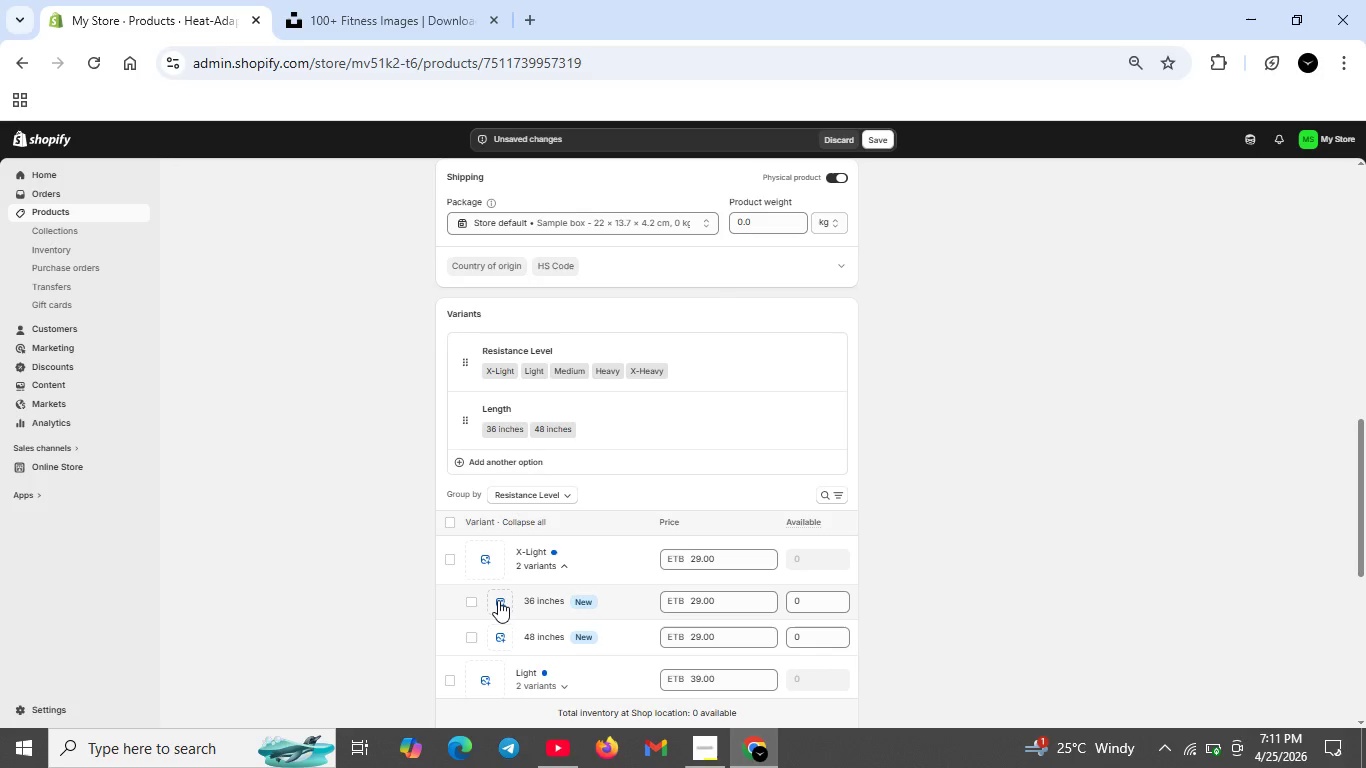 
scroll: coordinate [564, 587], scroll_direction: down, amount: 2.0
 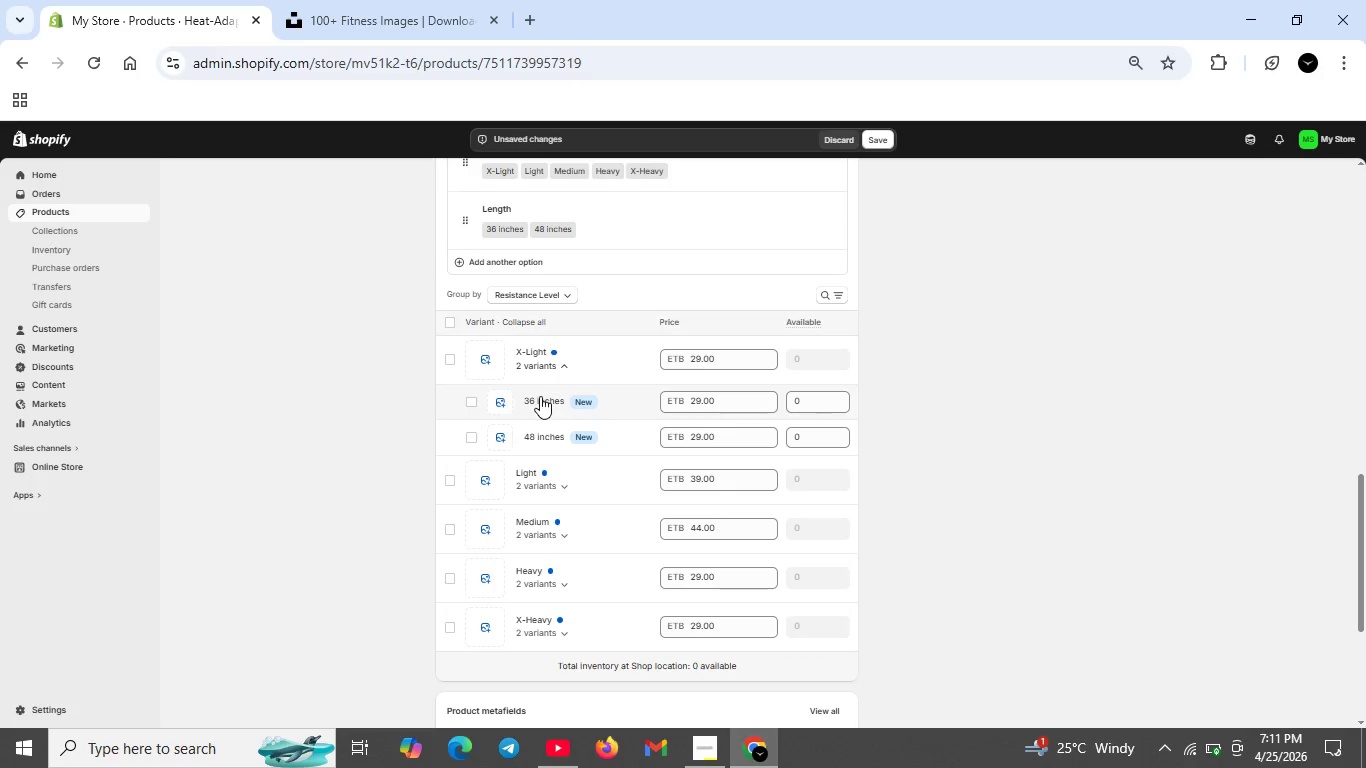 
left_click([540, 399])
 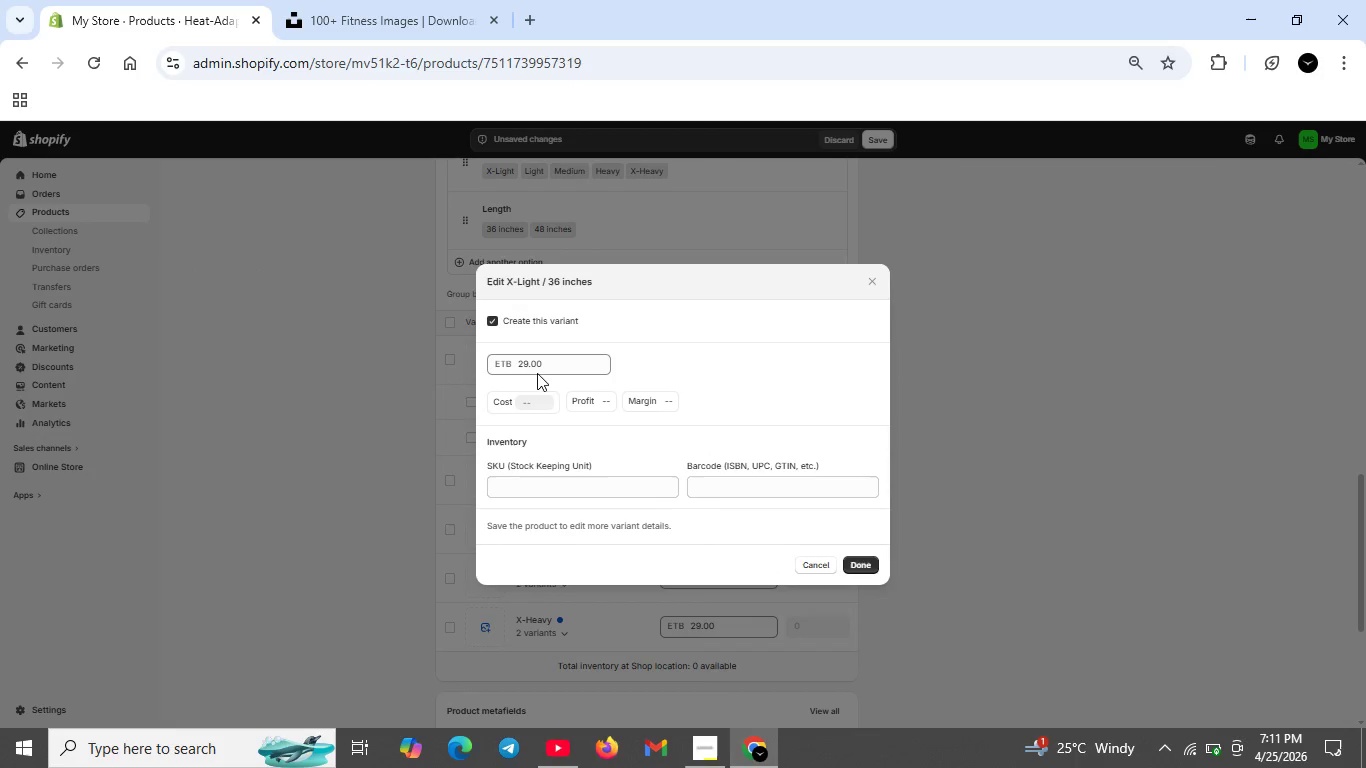 
left_click([537, 361])
 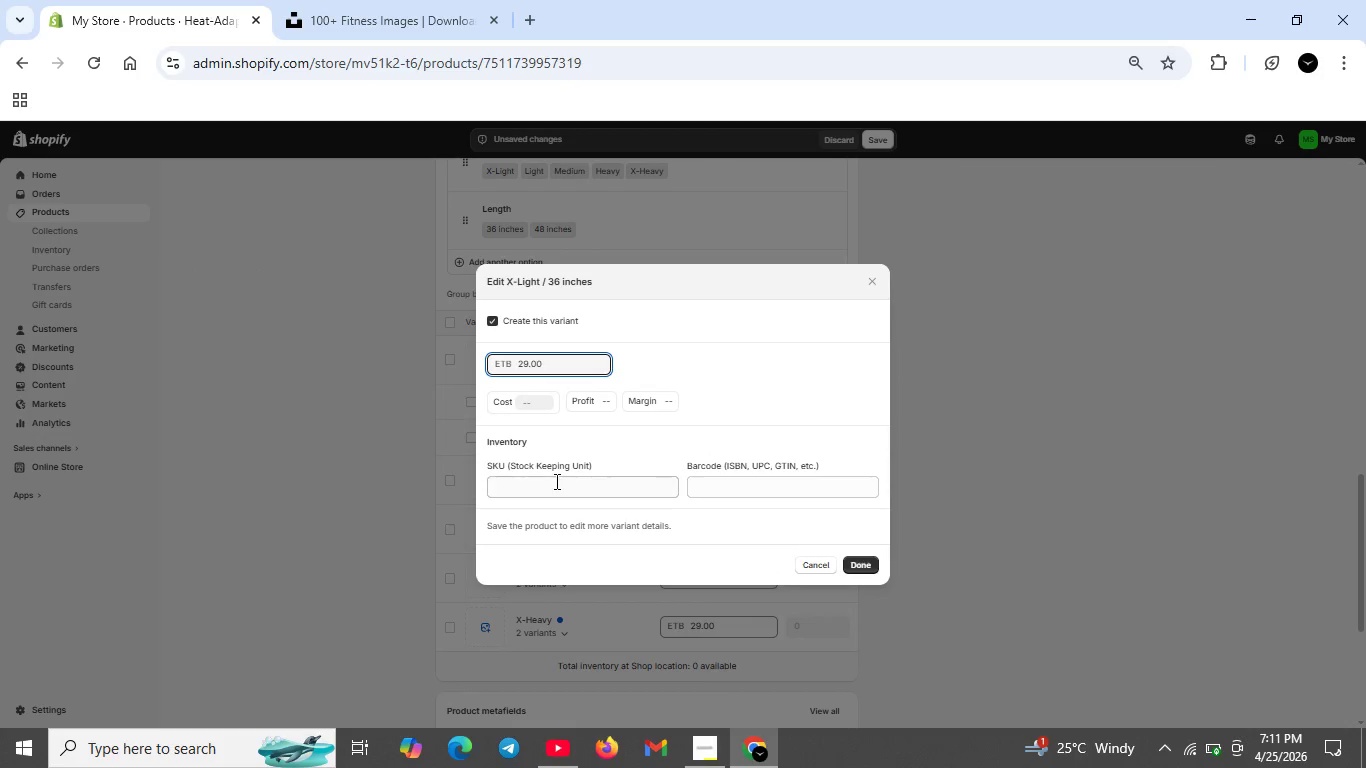 
left_click([555, 481])
 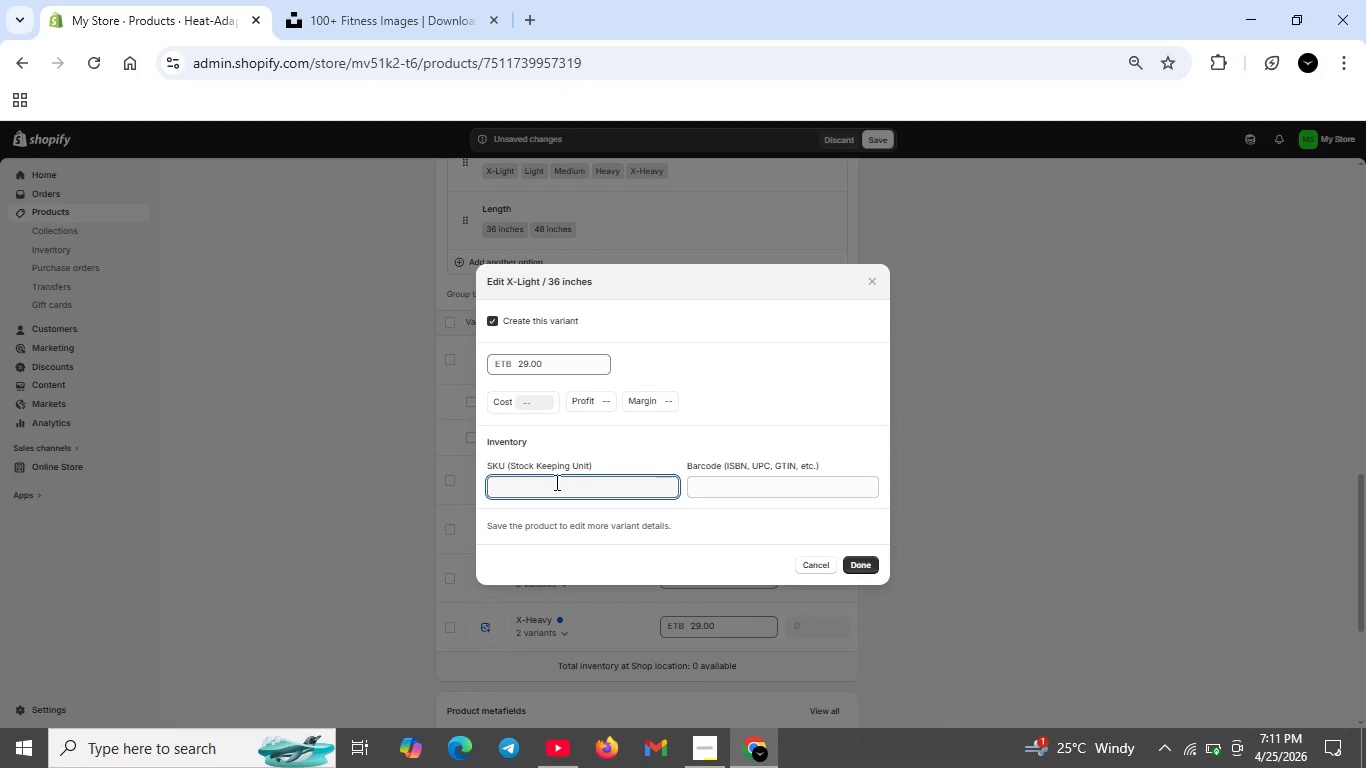 
type(LUM-BND)
key(Backspace)
key(Backspace)
type(AND-)
 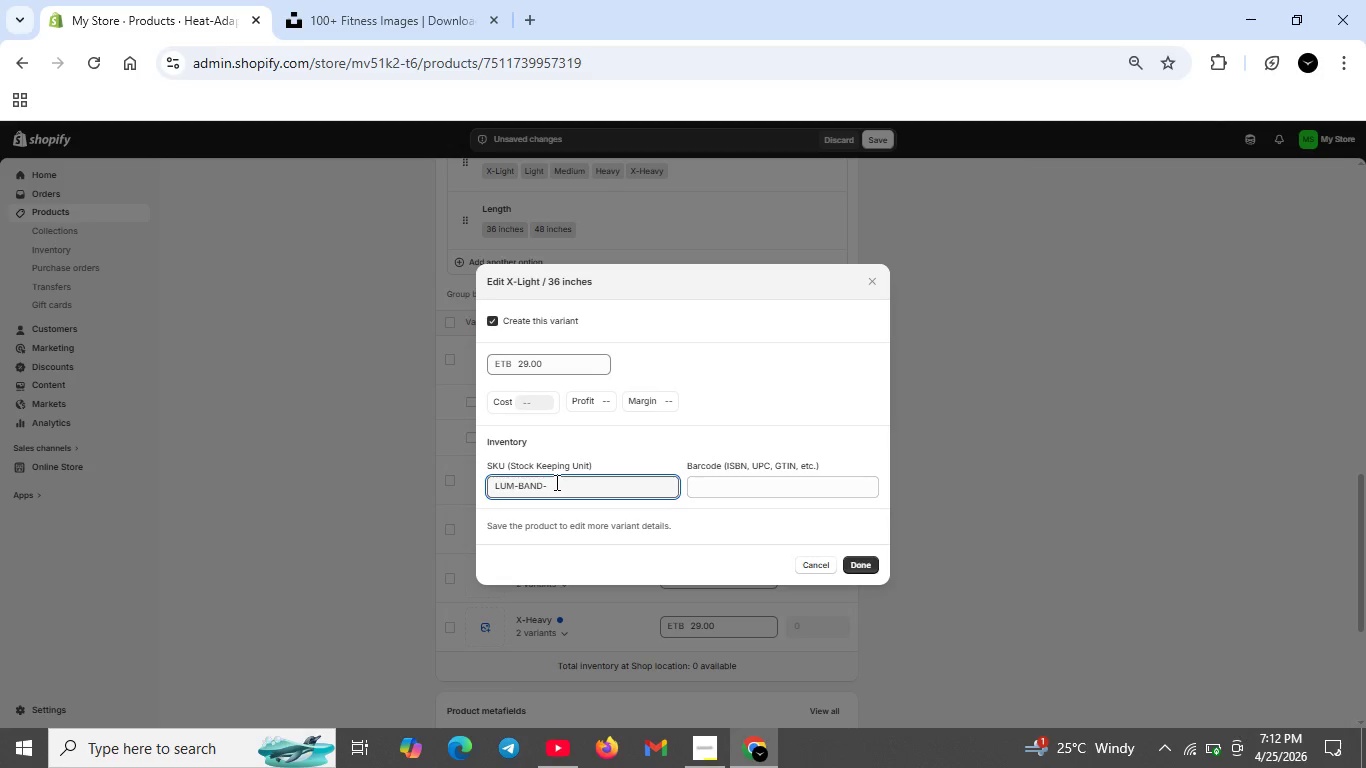 
wait(8.03)
 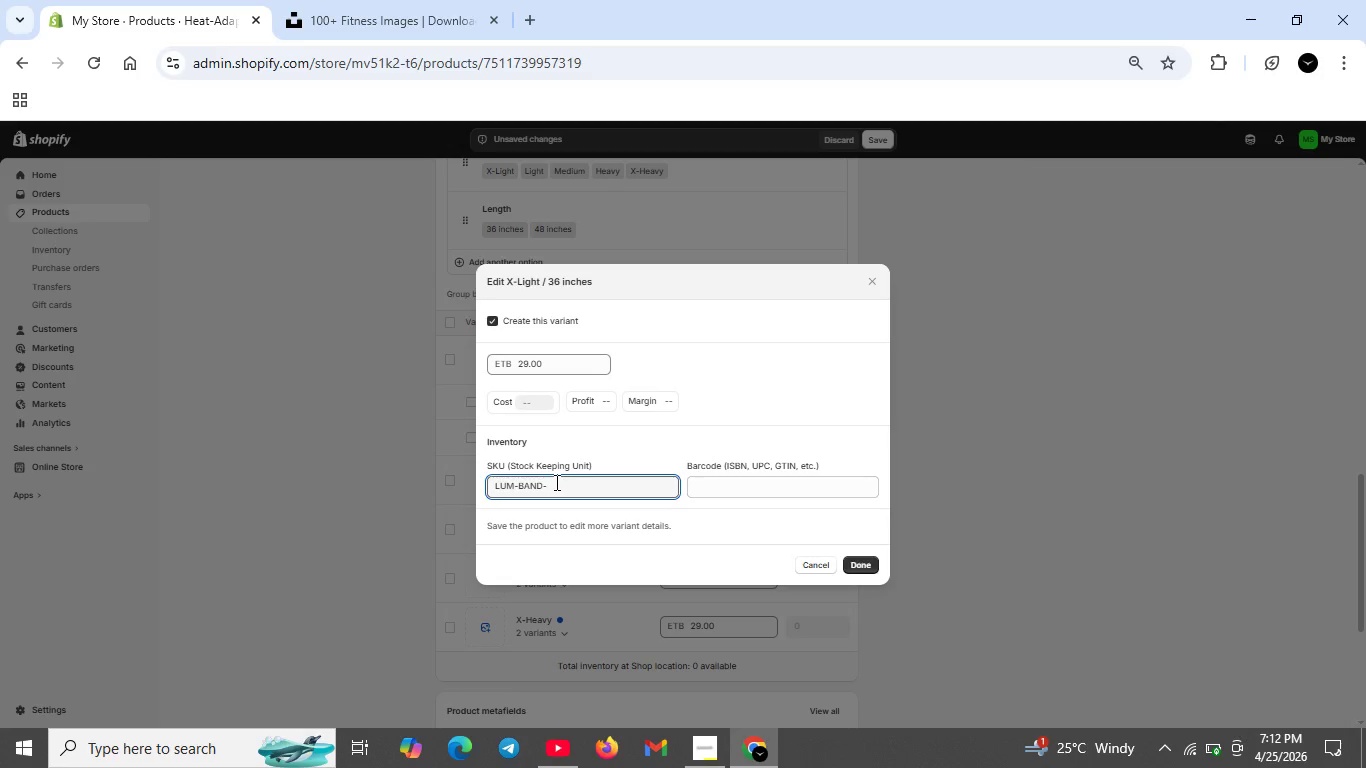 
type(XL-36)
 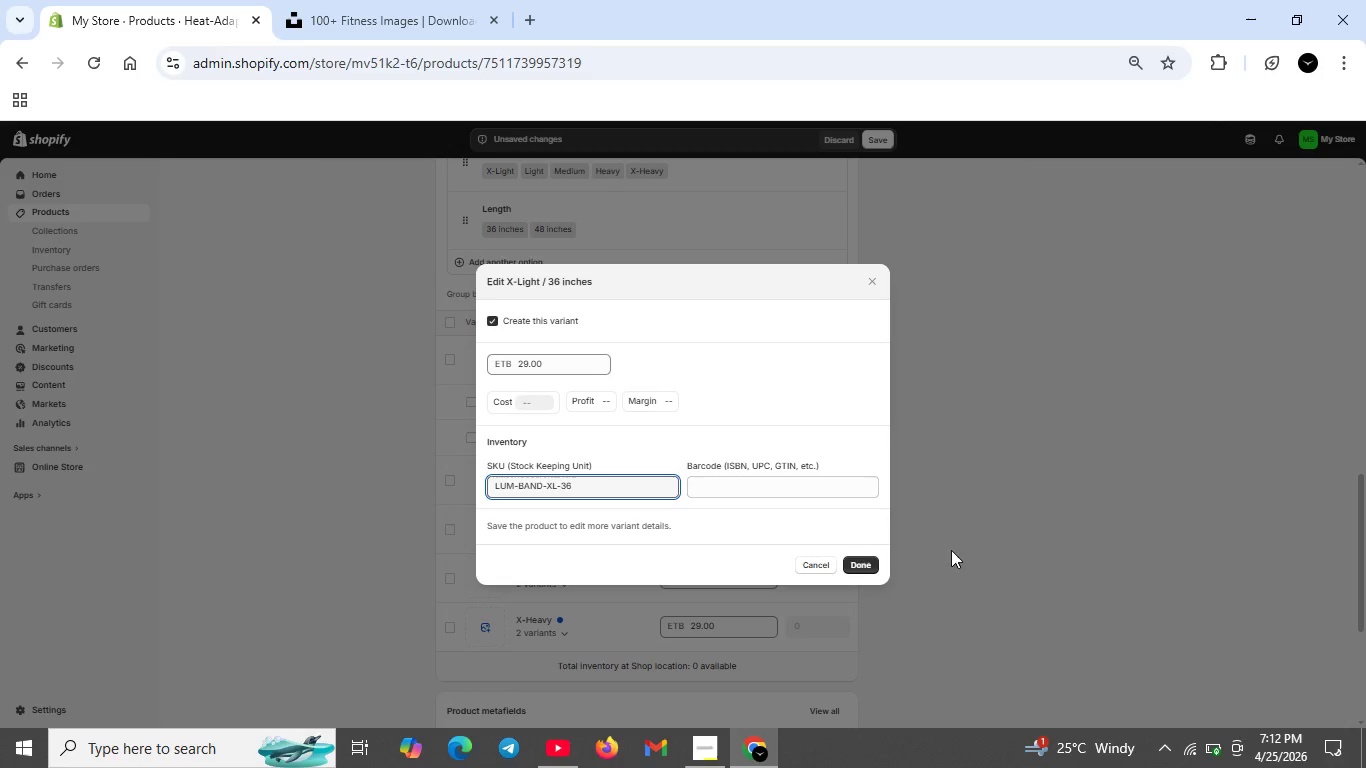 
left_click([870, 561])
 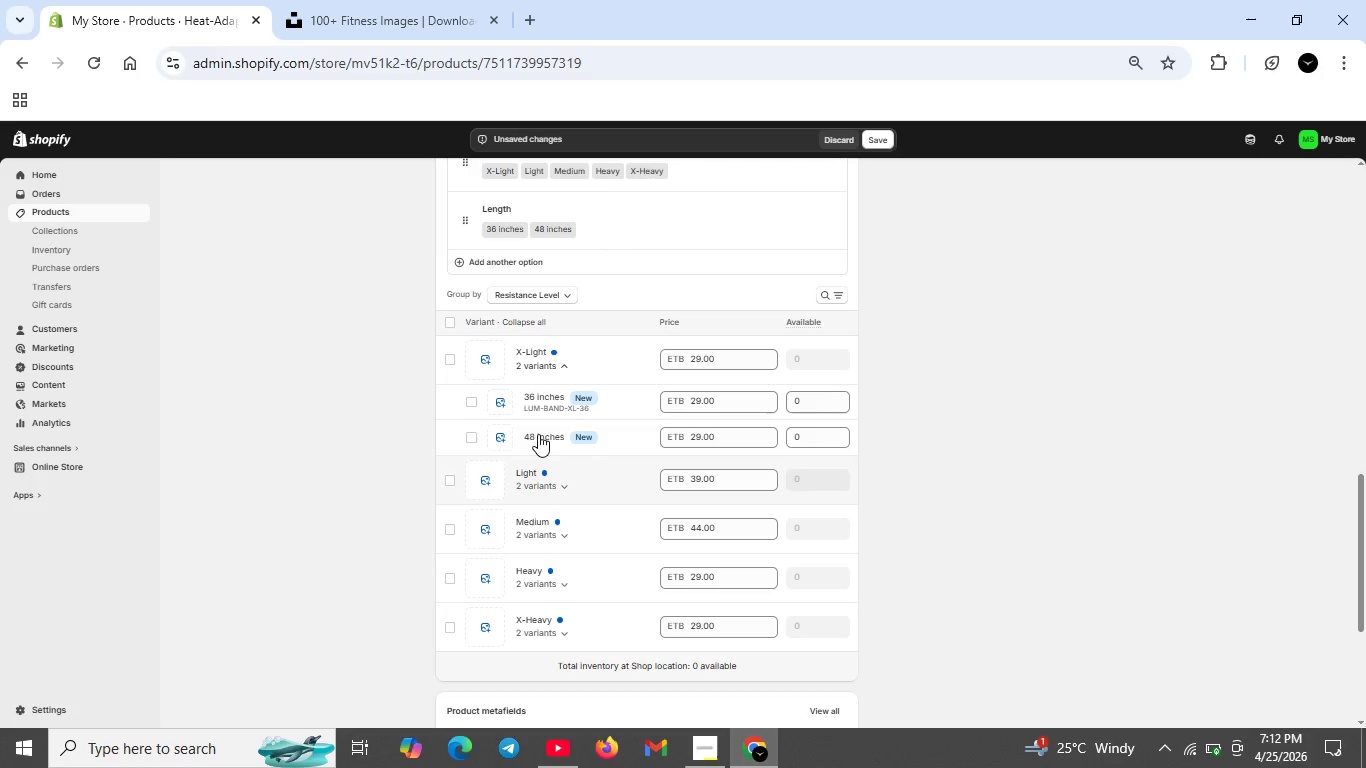 
left_click([540, 438])
 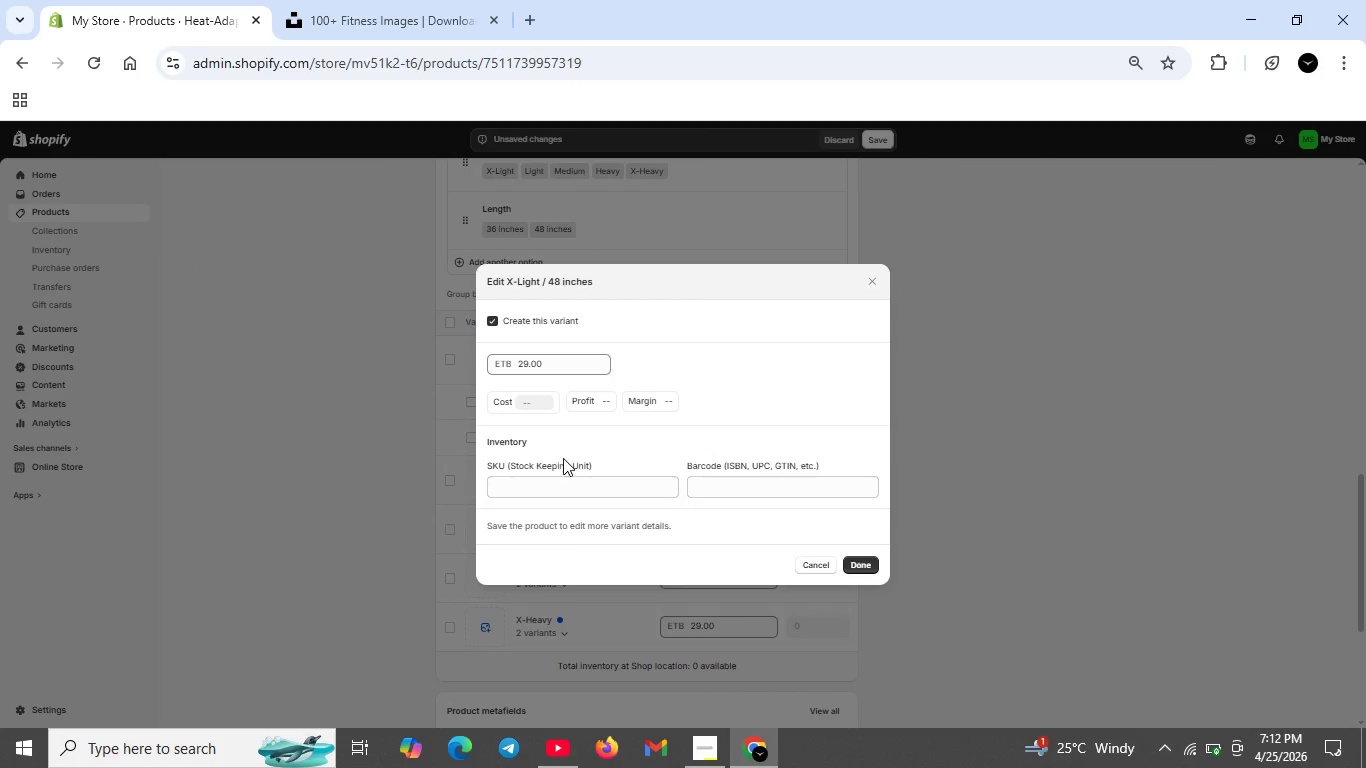 
left_click([543, 490])
 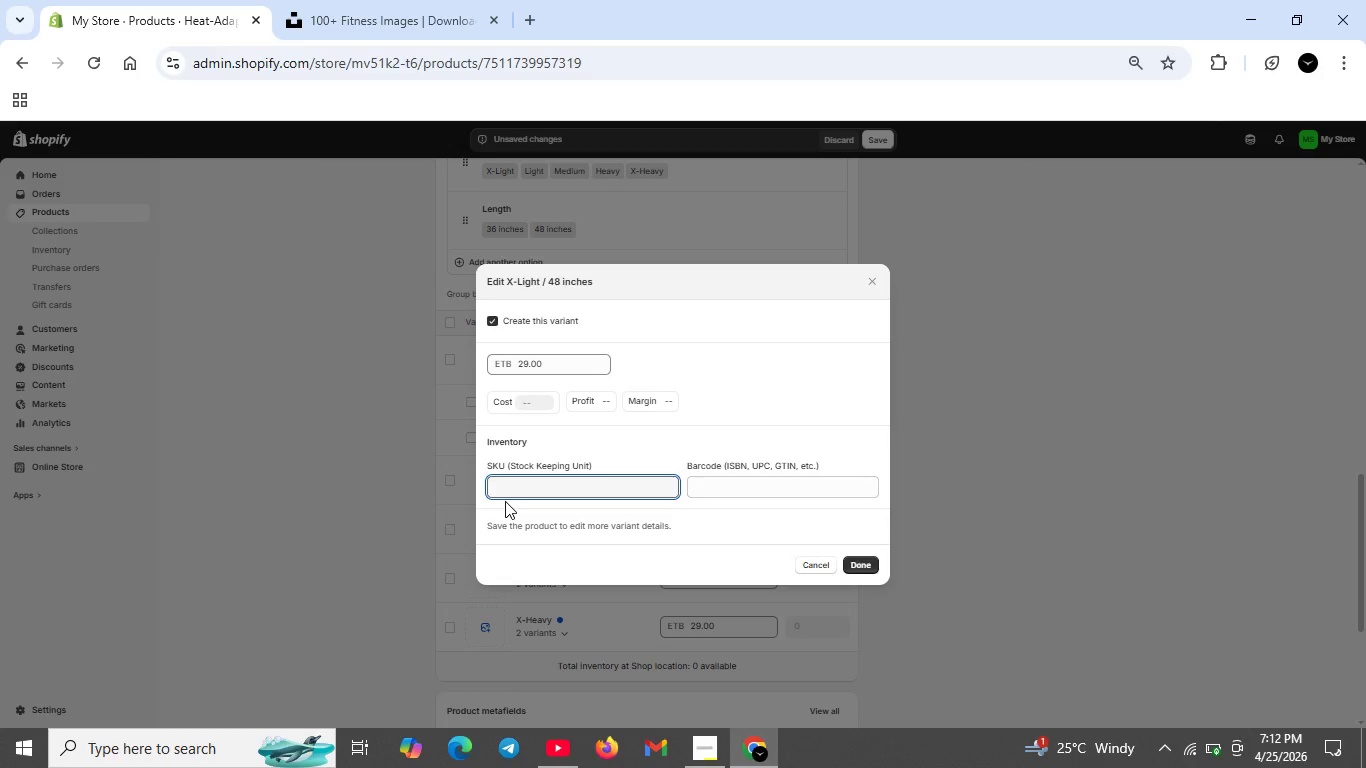 
type(LUM-BAND-XL-4)
 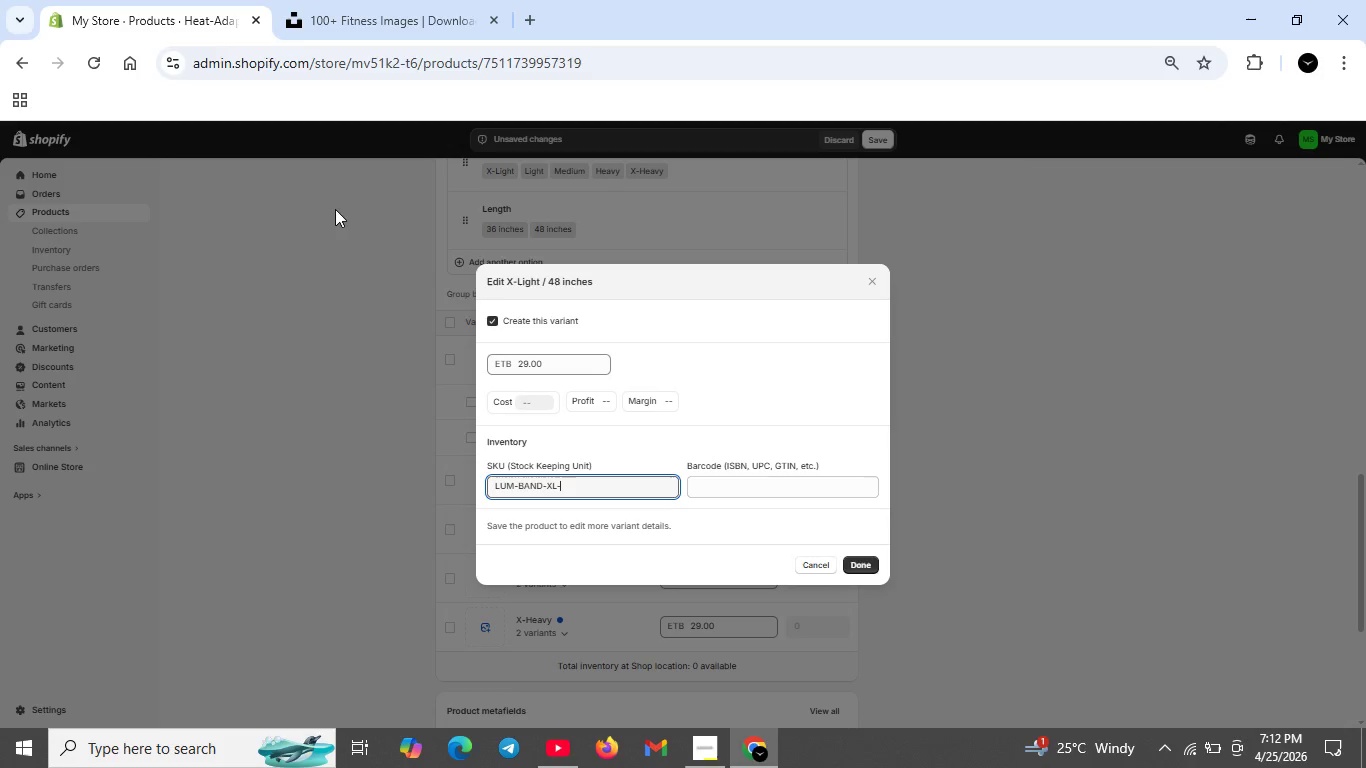 
wait(29.72)
 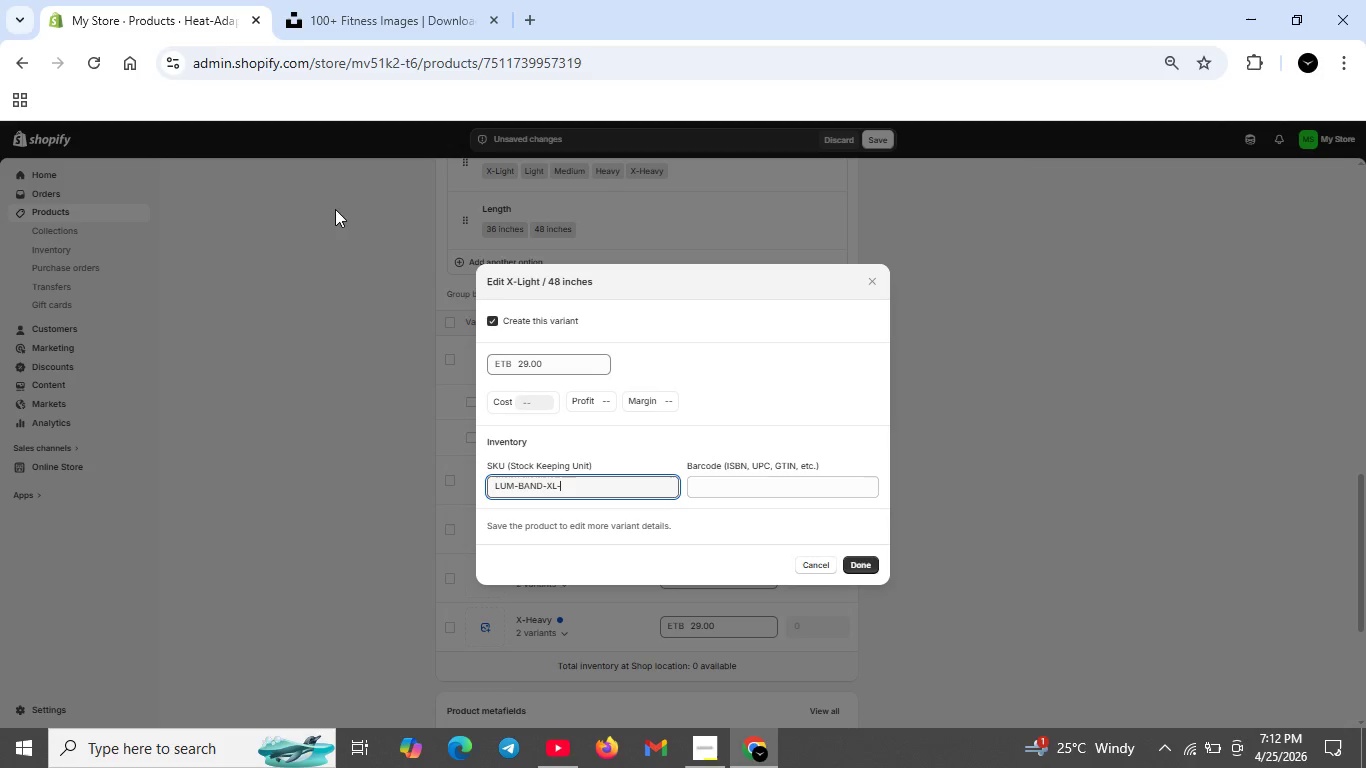 
type(48)
 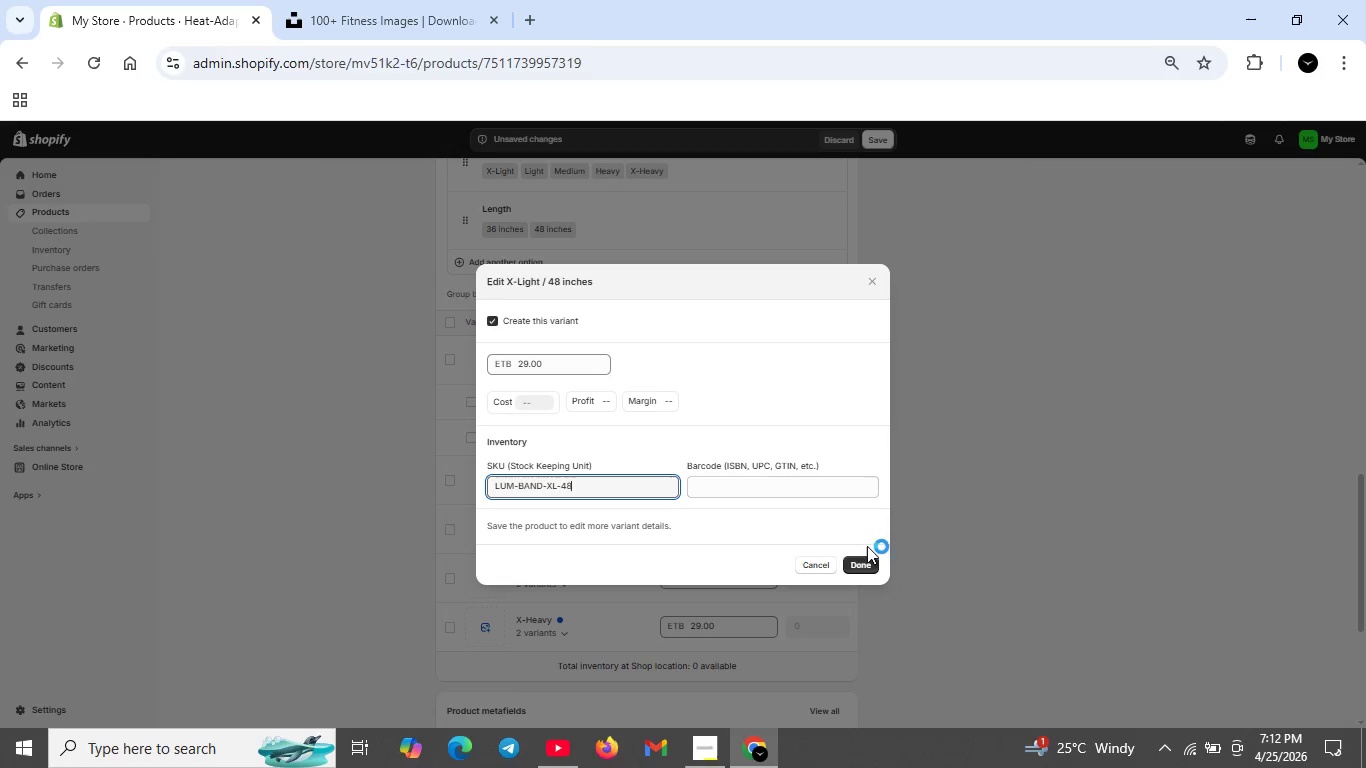 
left_click([860, 563])
 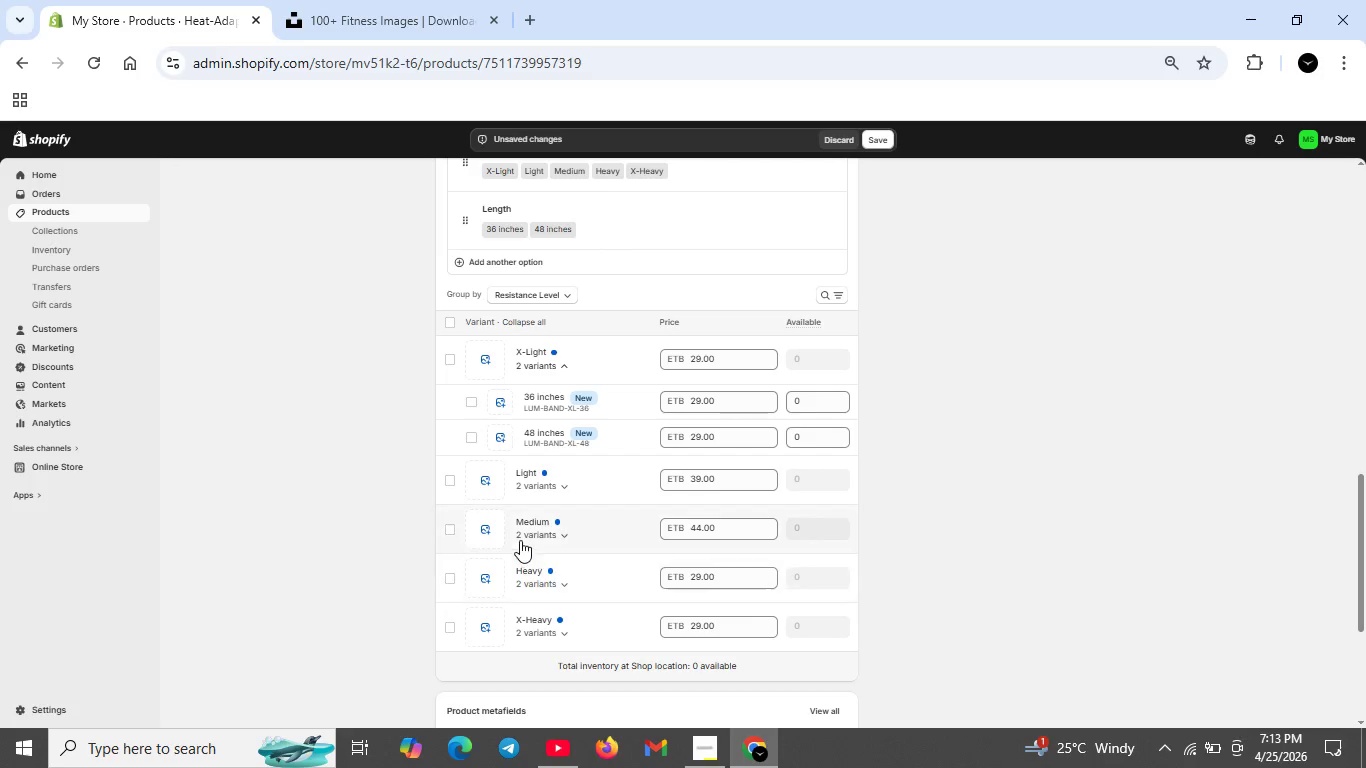 
left_click([540, 474])
 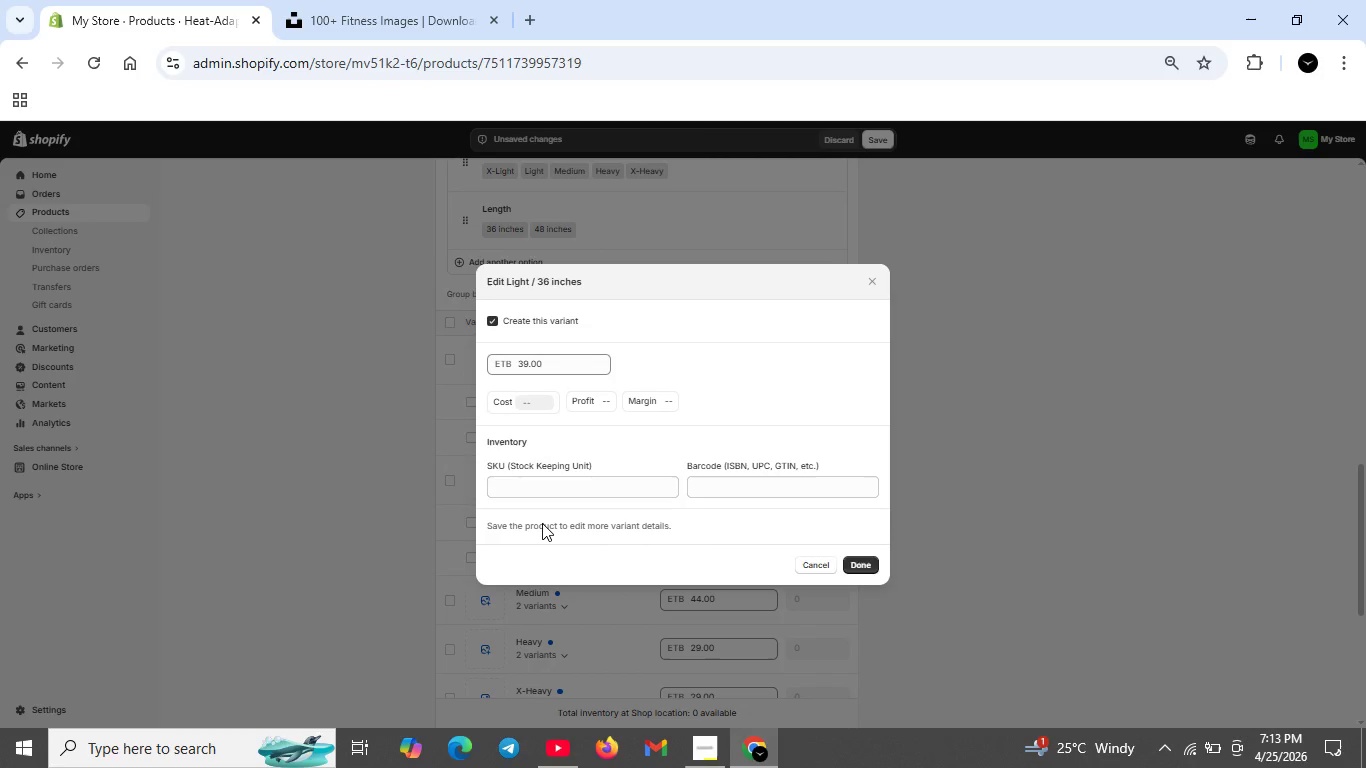 
left_click_drag(start_coordinate=[562, 498], to_coordinate=[565, 489])
 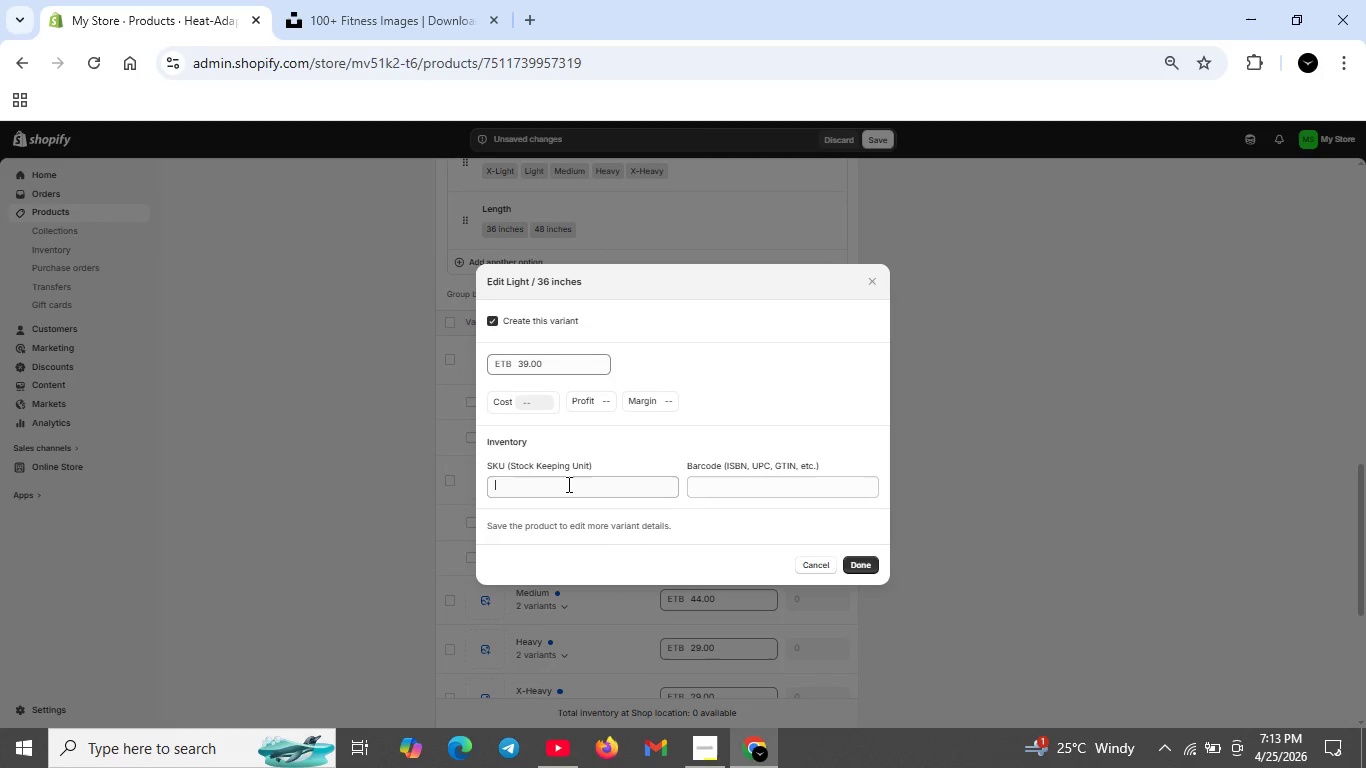 
type(LUM-L)
 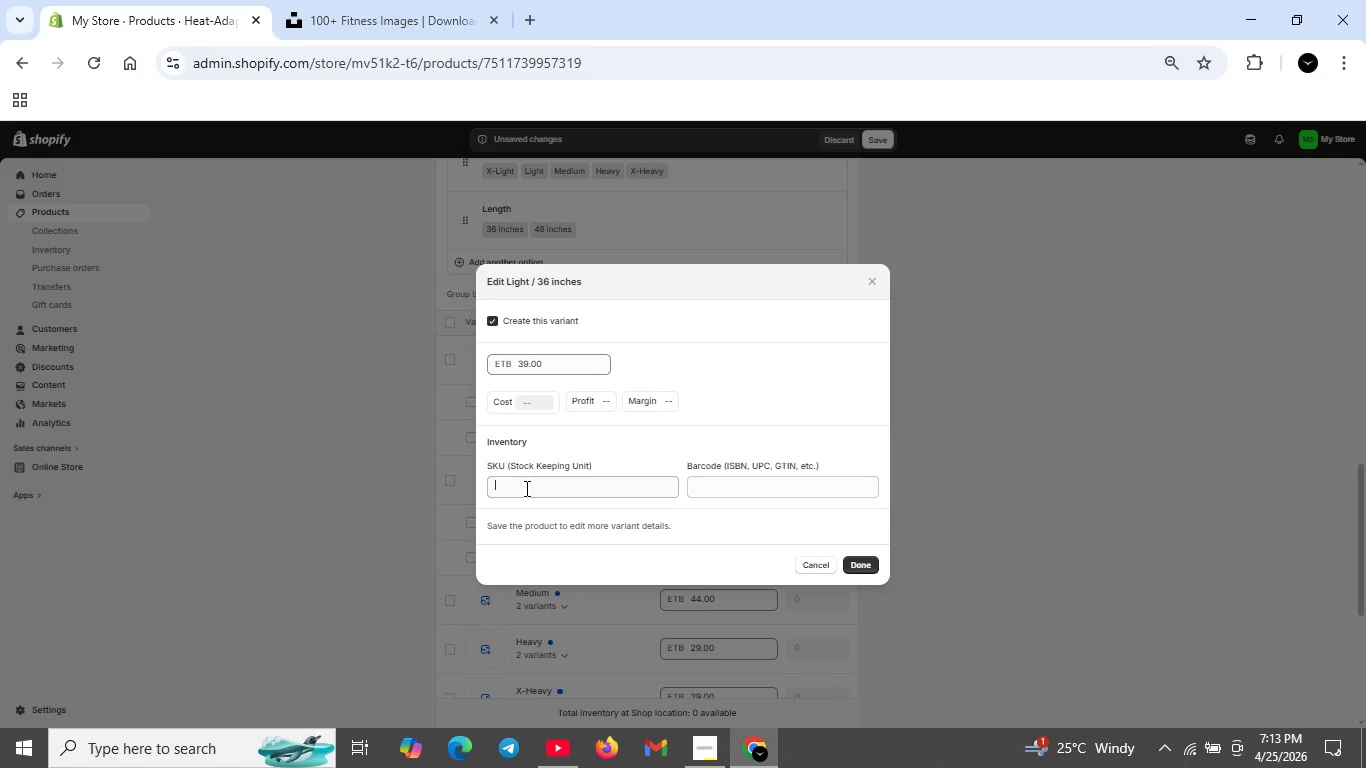 
left_click([525, 489])
 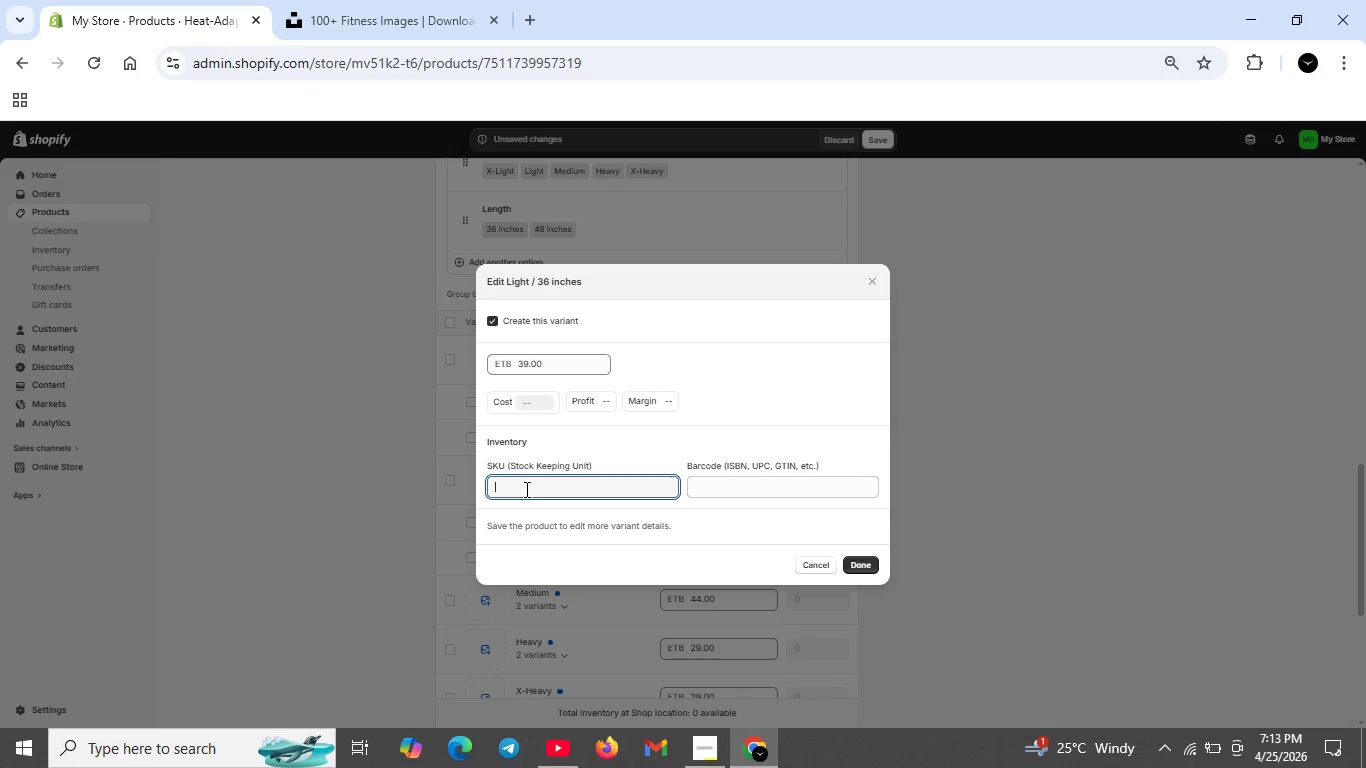 
type(LUM-BAND-LT-)
 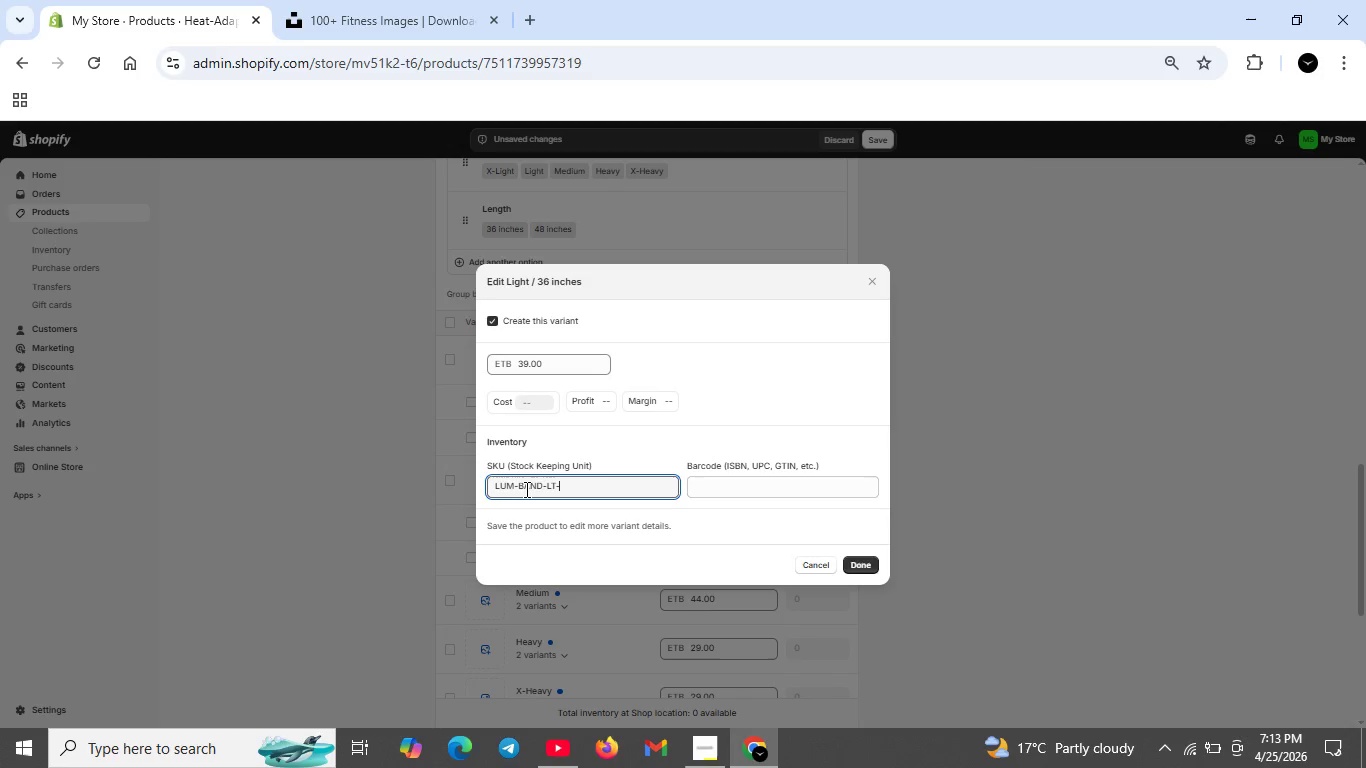 
type(36)
 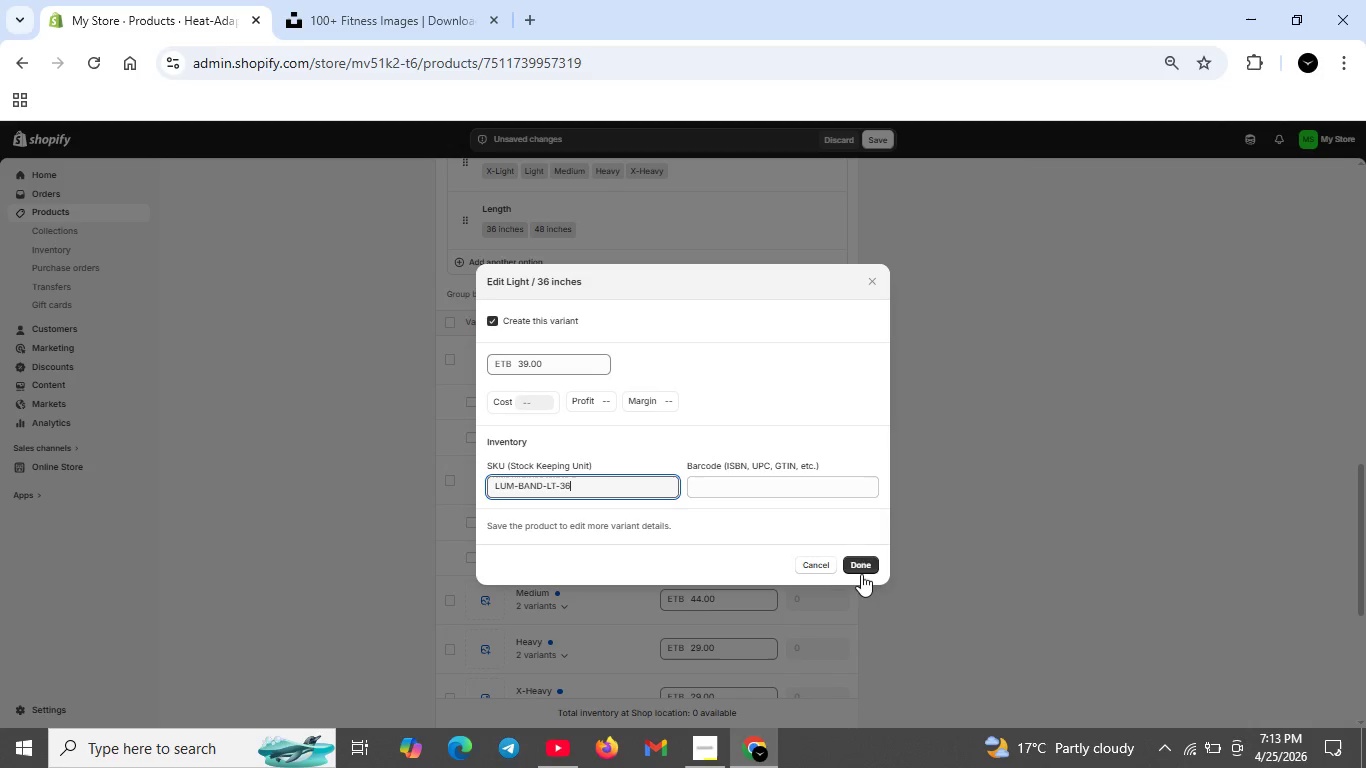 
left_click([857, 563])
 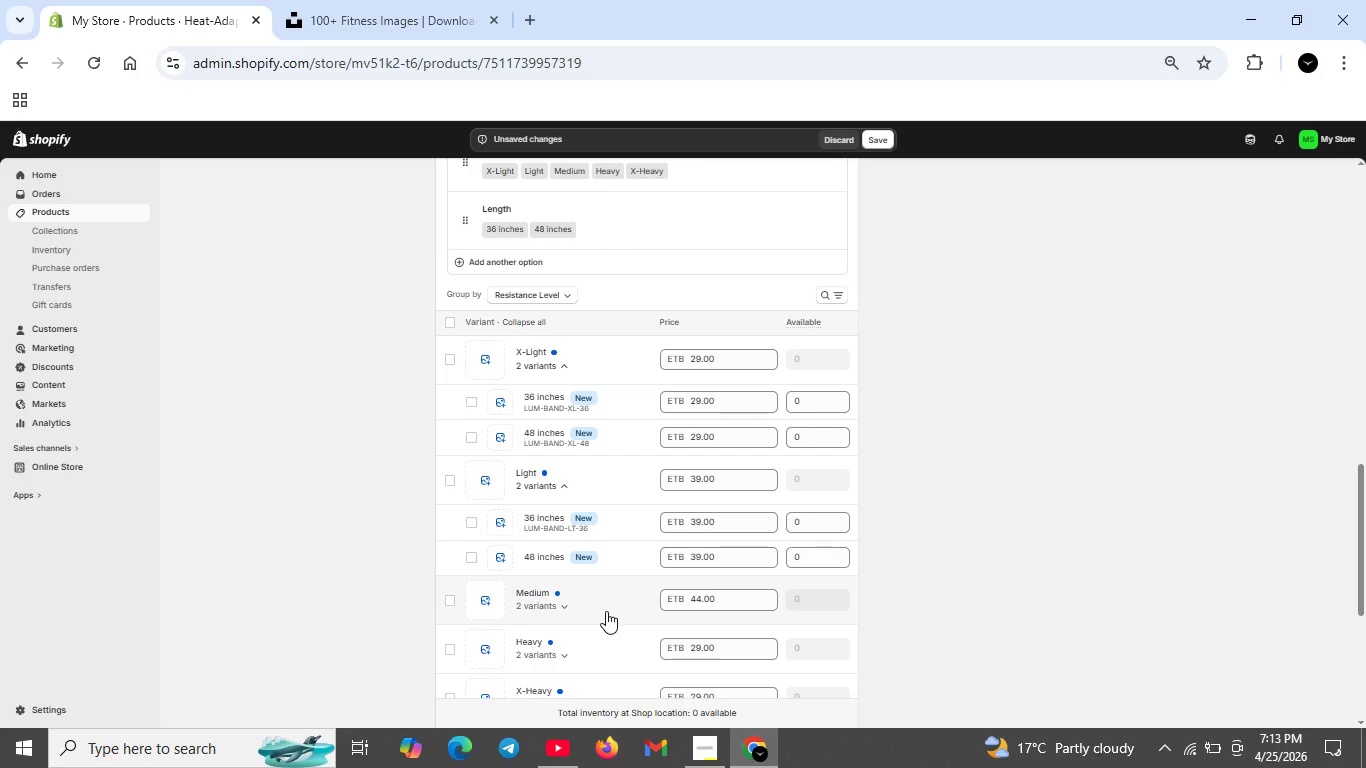 
scroll: coordinate [592, 594], scroll_direction: down, amount: 1.0
 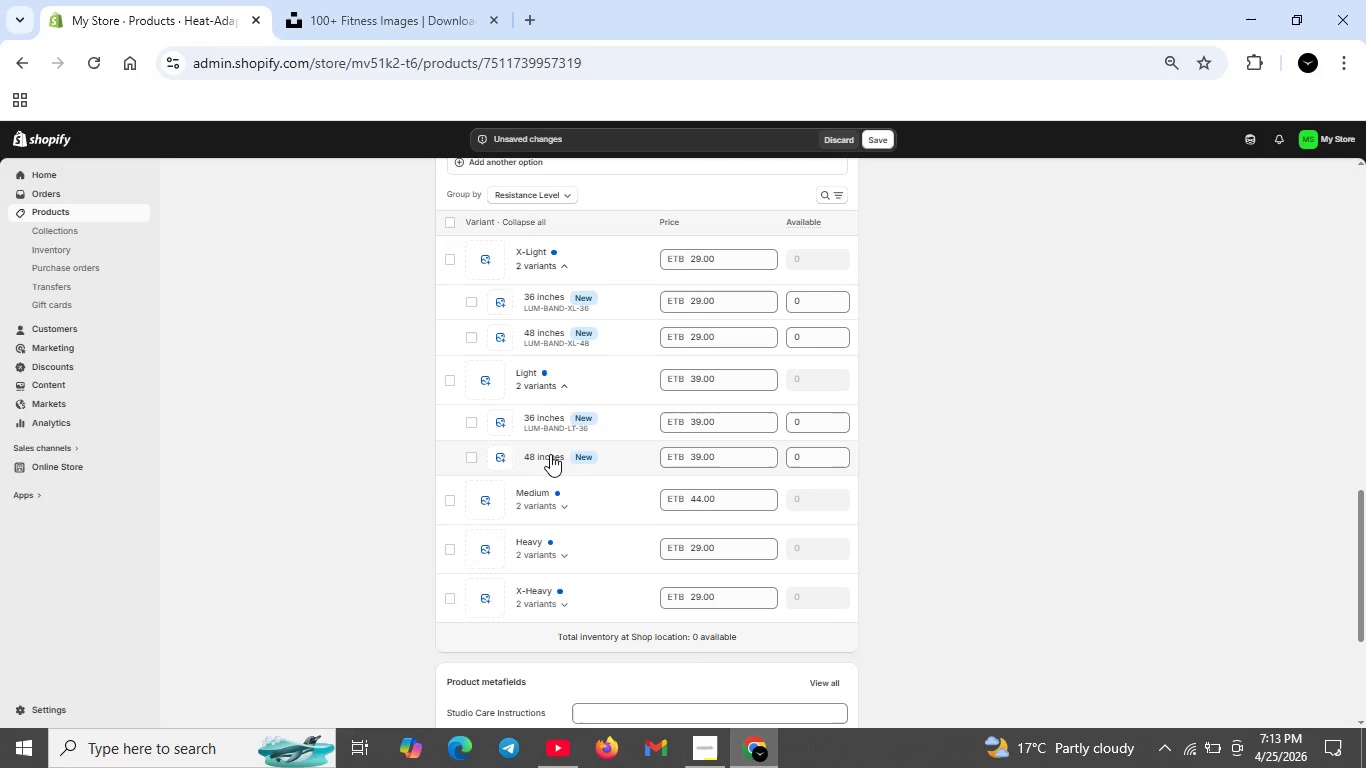 
left_click([545, 457])
 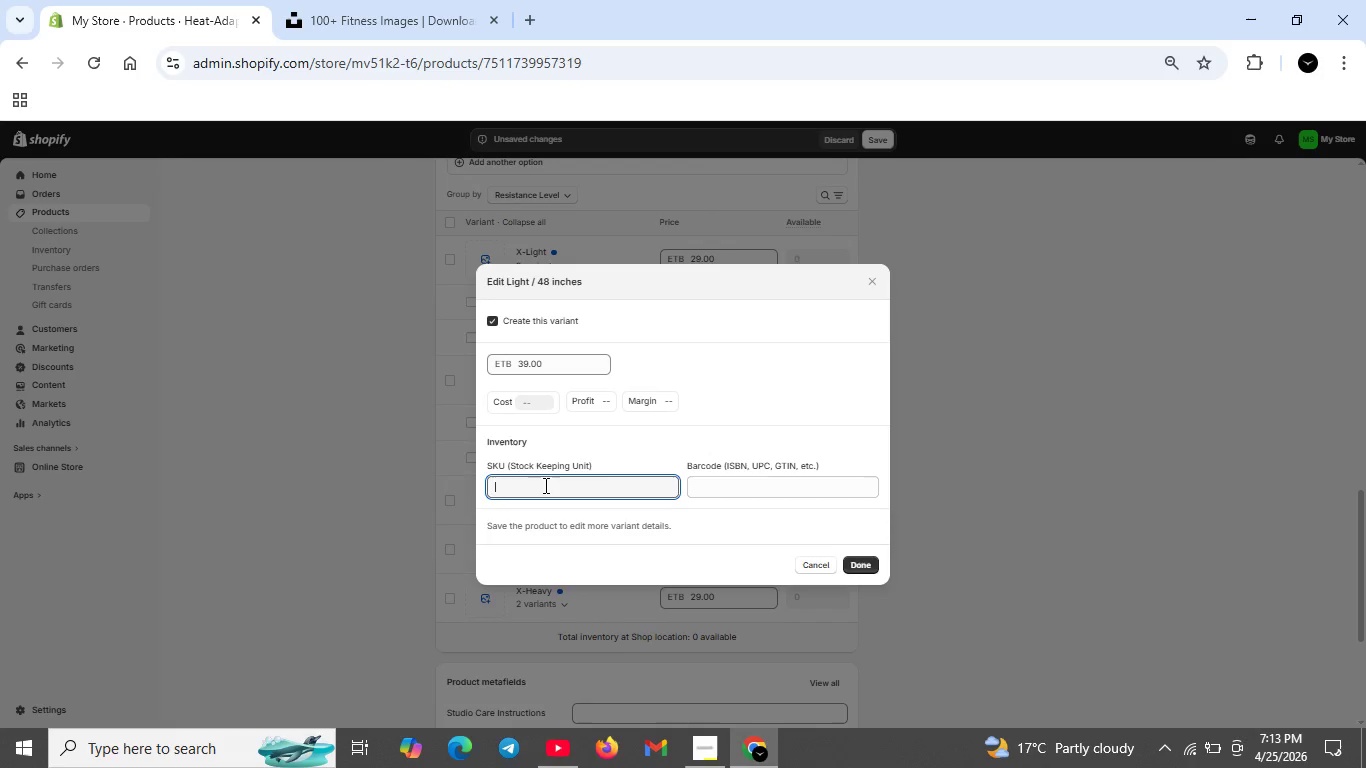 
type(LUM-BAND-MD-36)
 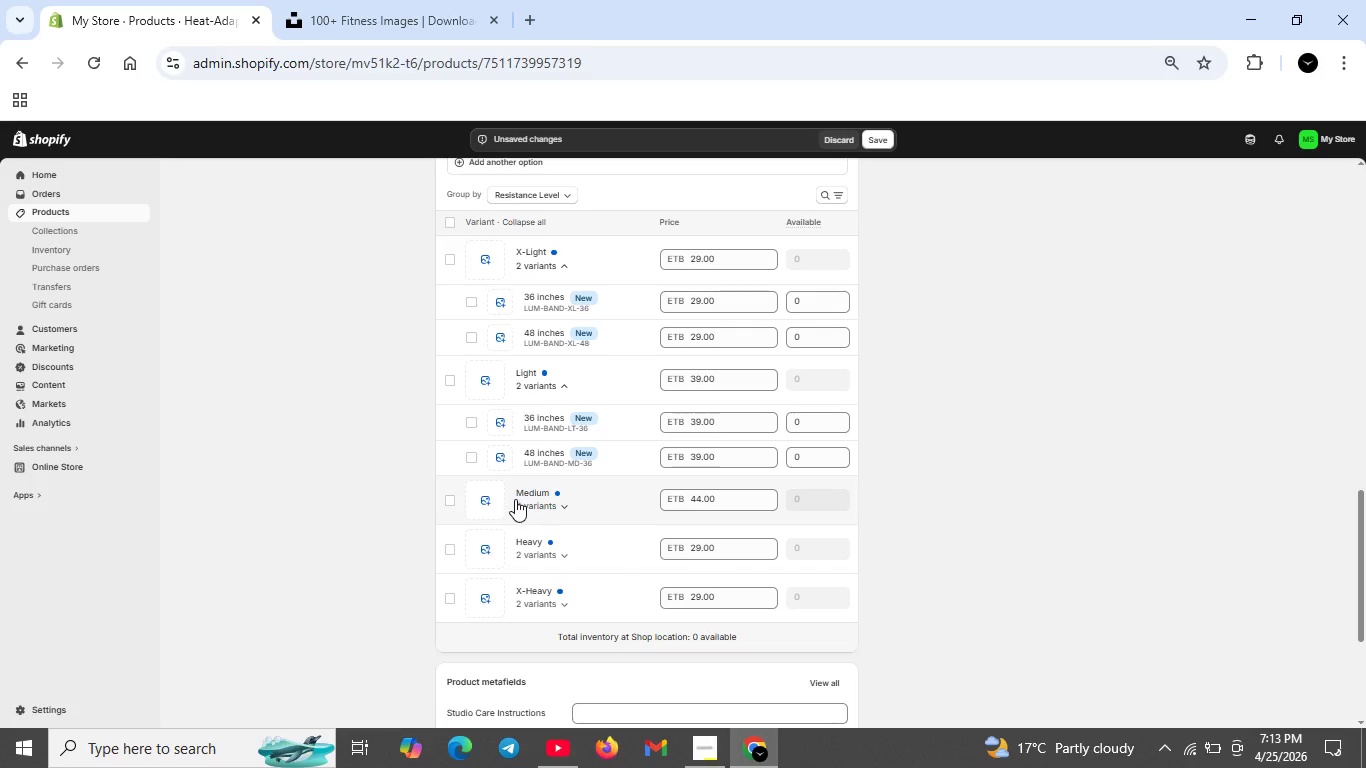 
wait(7.05)
 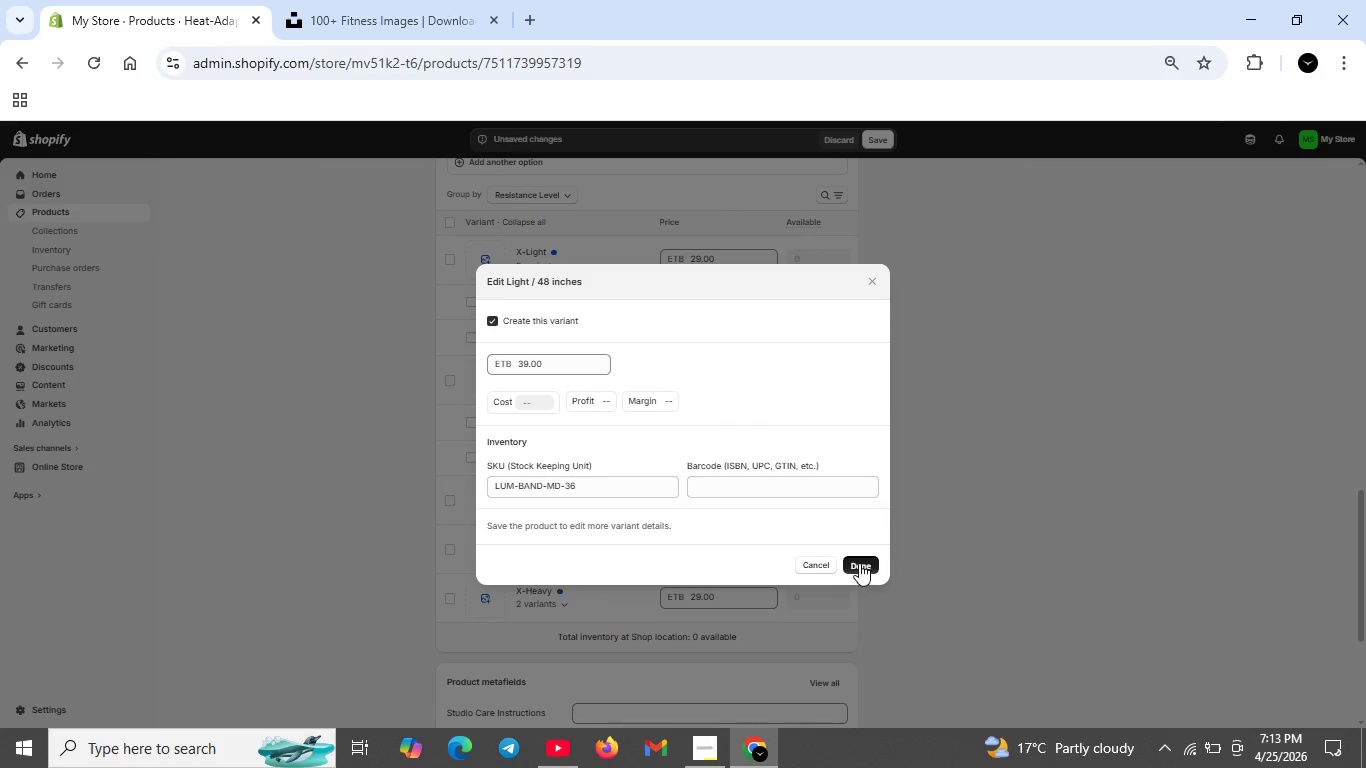 
left_click([522, 499])
 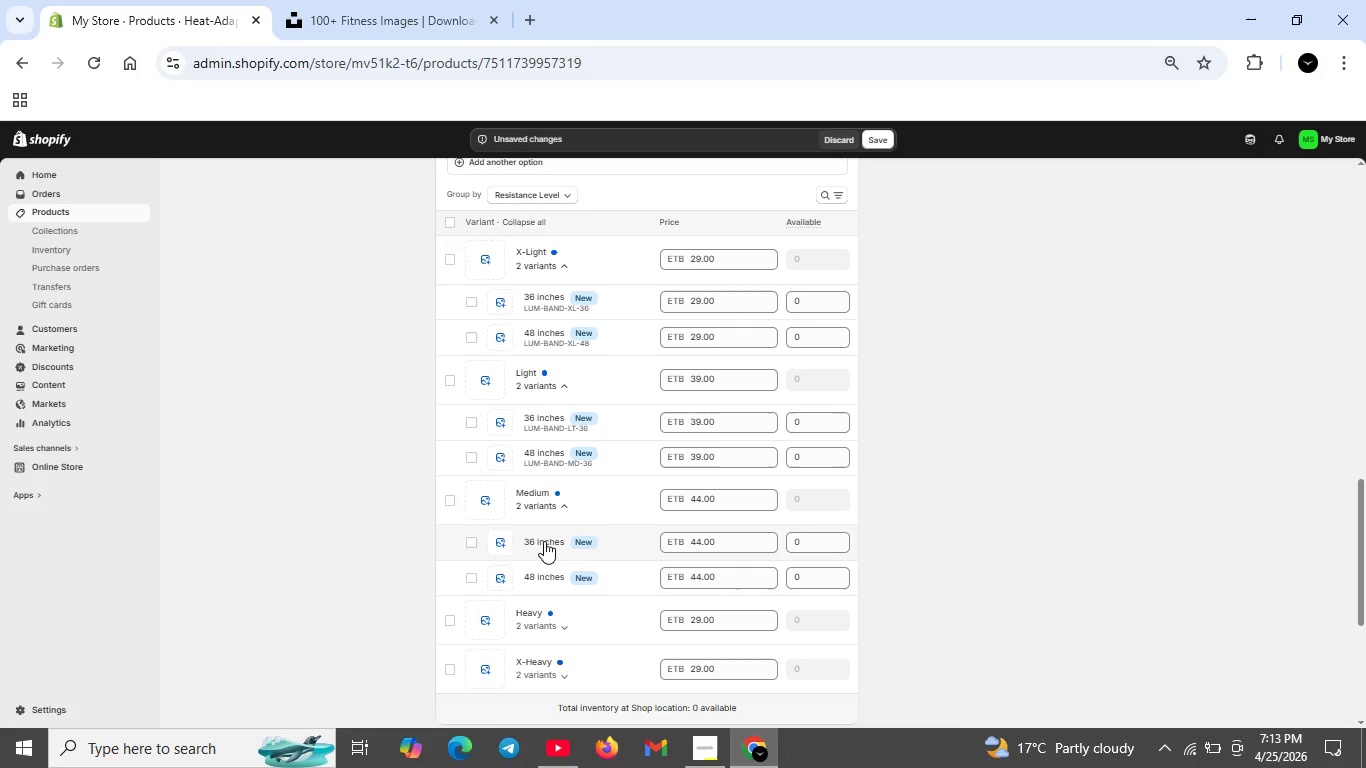 
left_click([547, 540])
 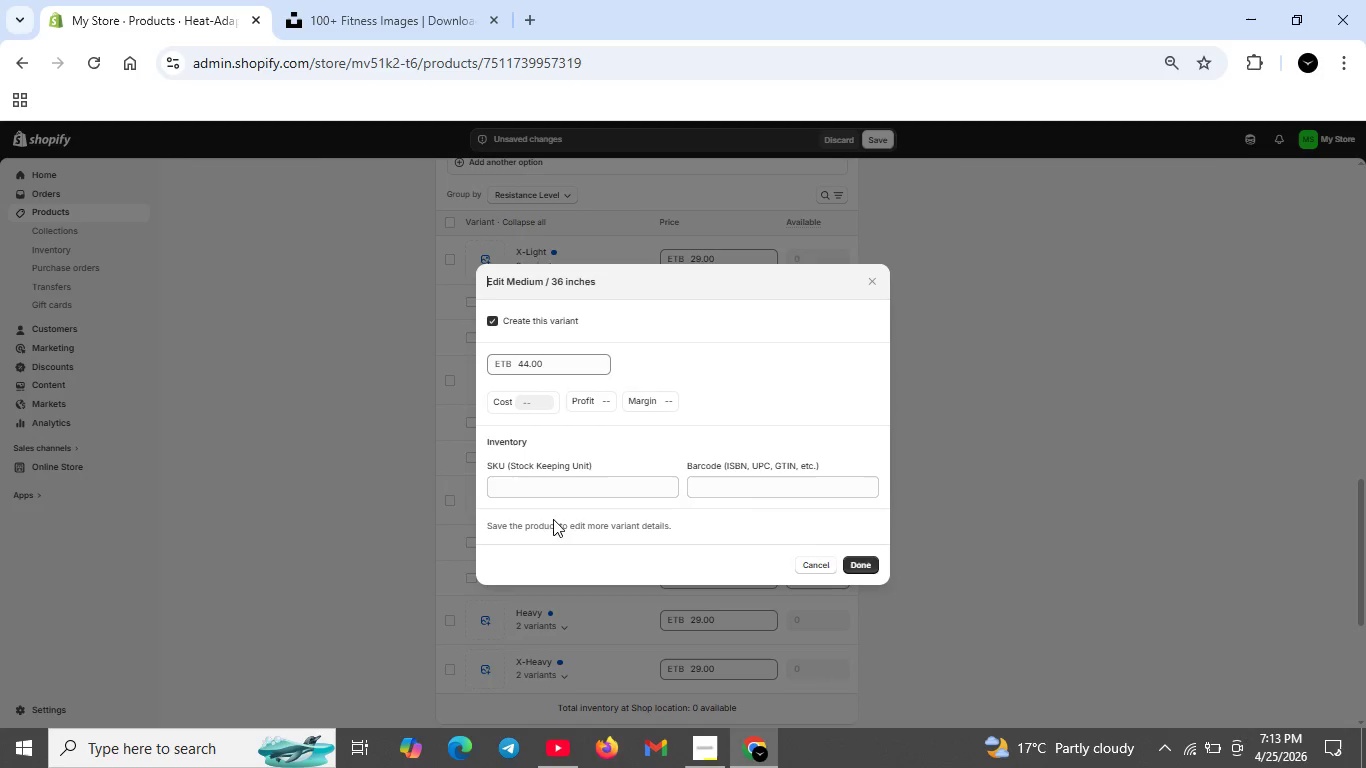 
left_click([551, 483])
 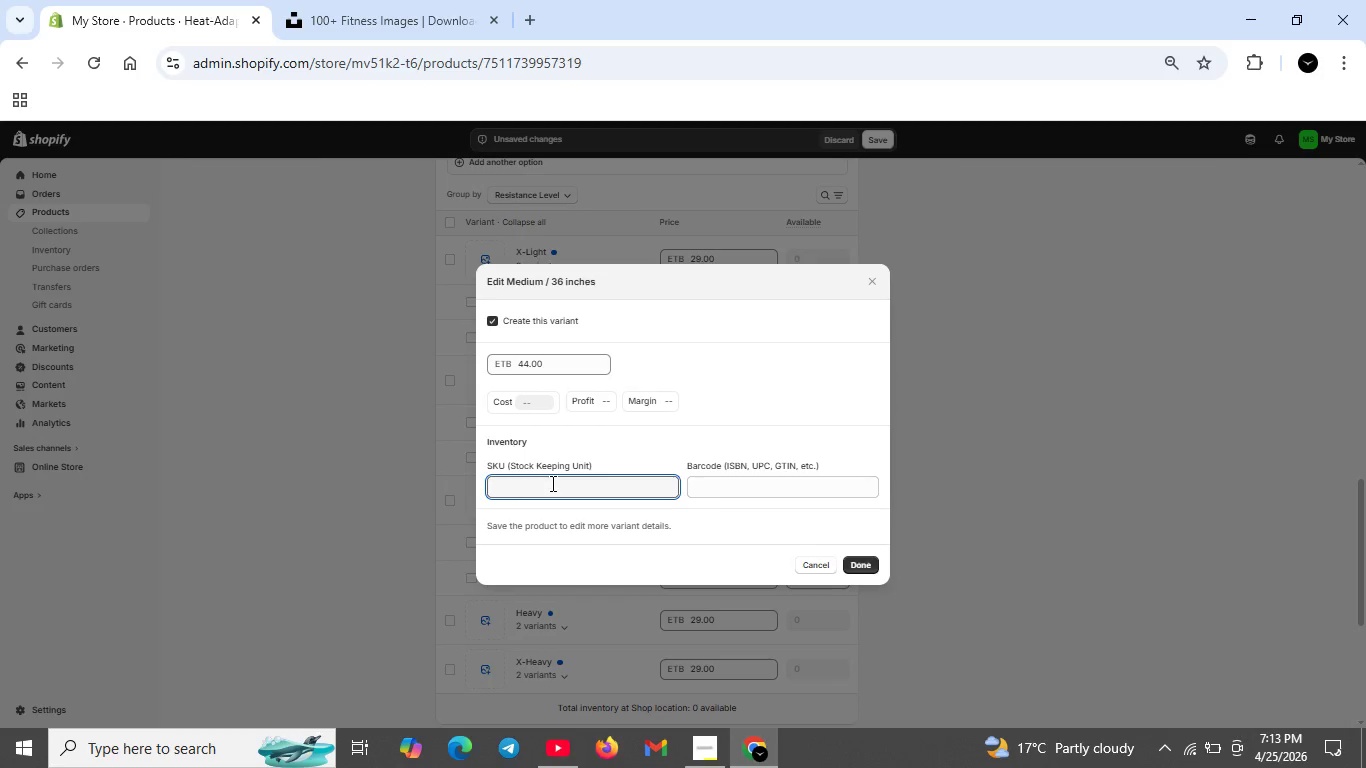 
type(LUM-BAND-)
 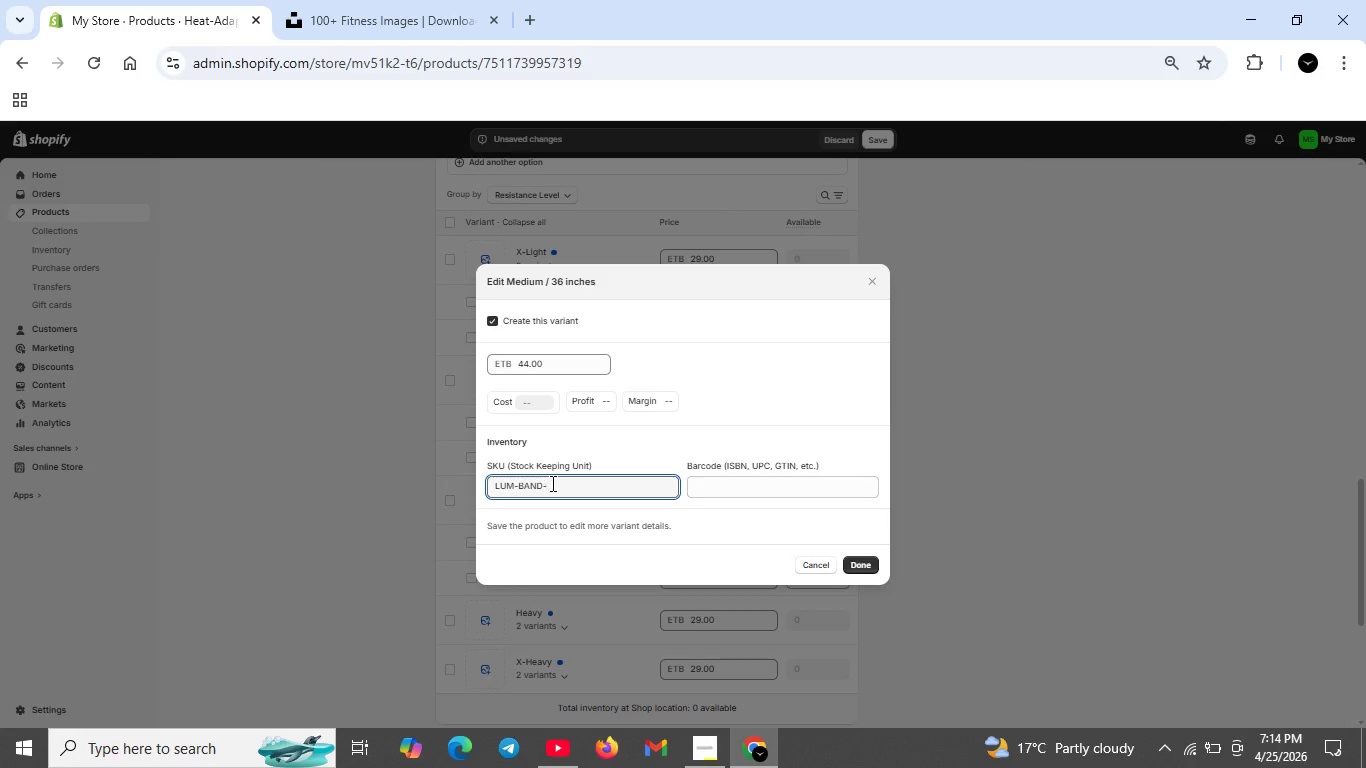 
type(MD-36)
 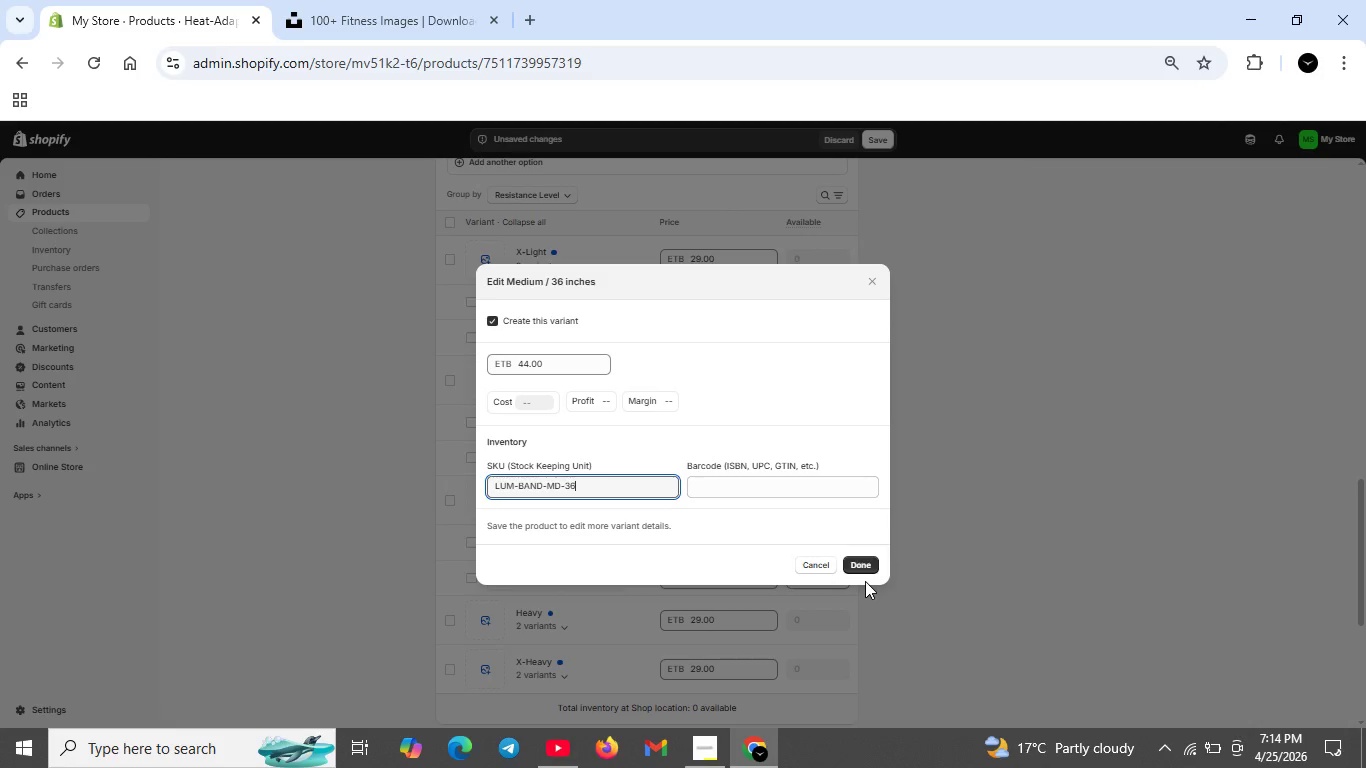 
left_click([865, 569])
 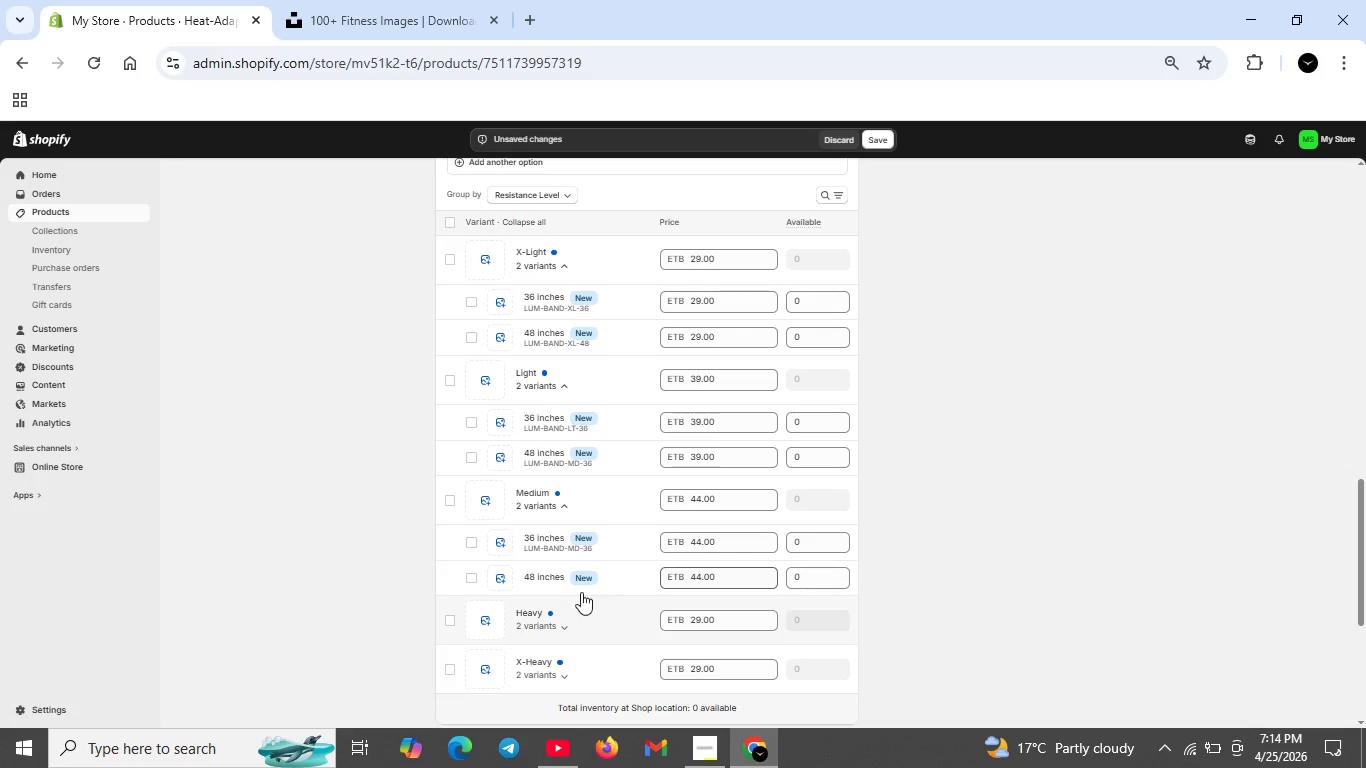 
mouse_move([547, 570])
 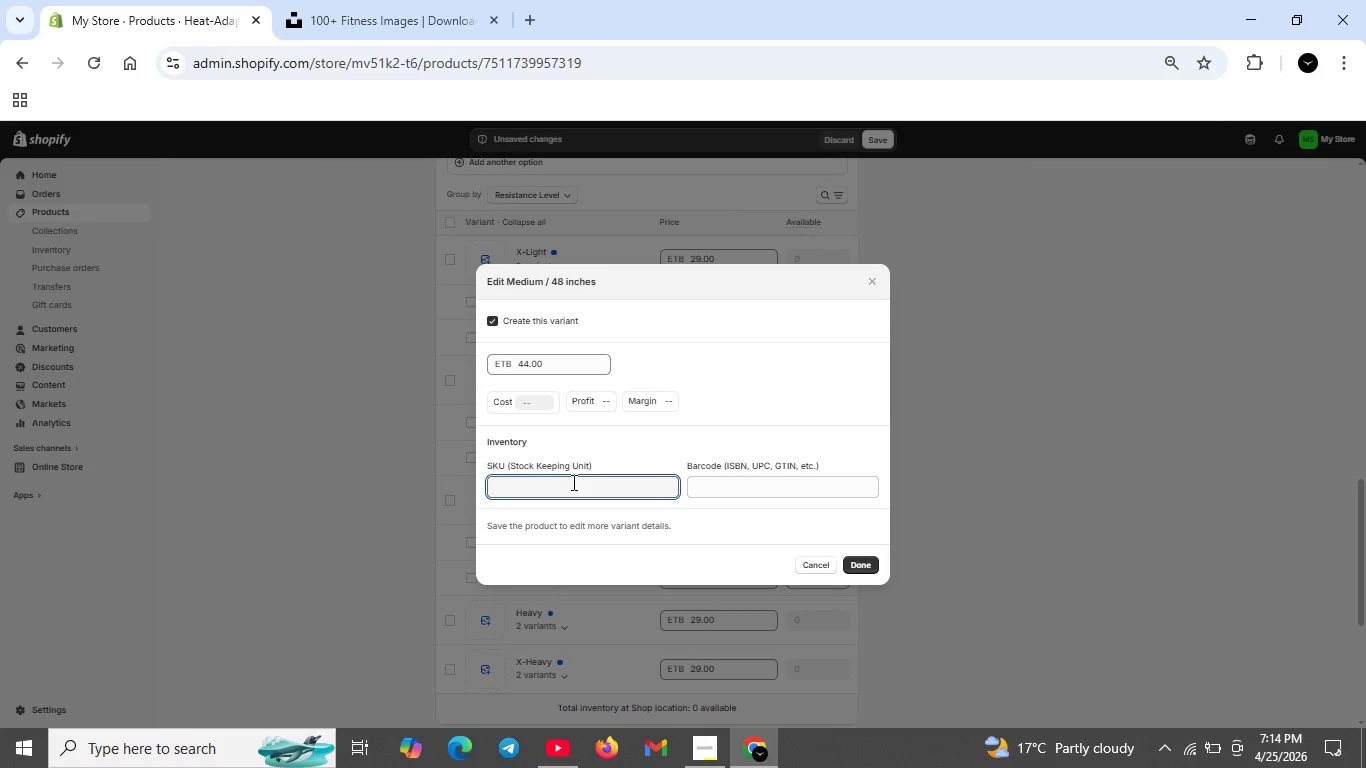 
type(LUM-)
 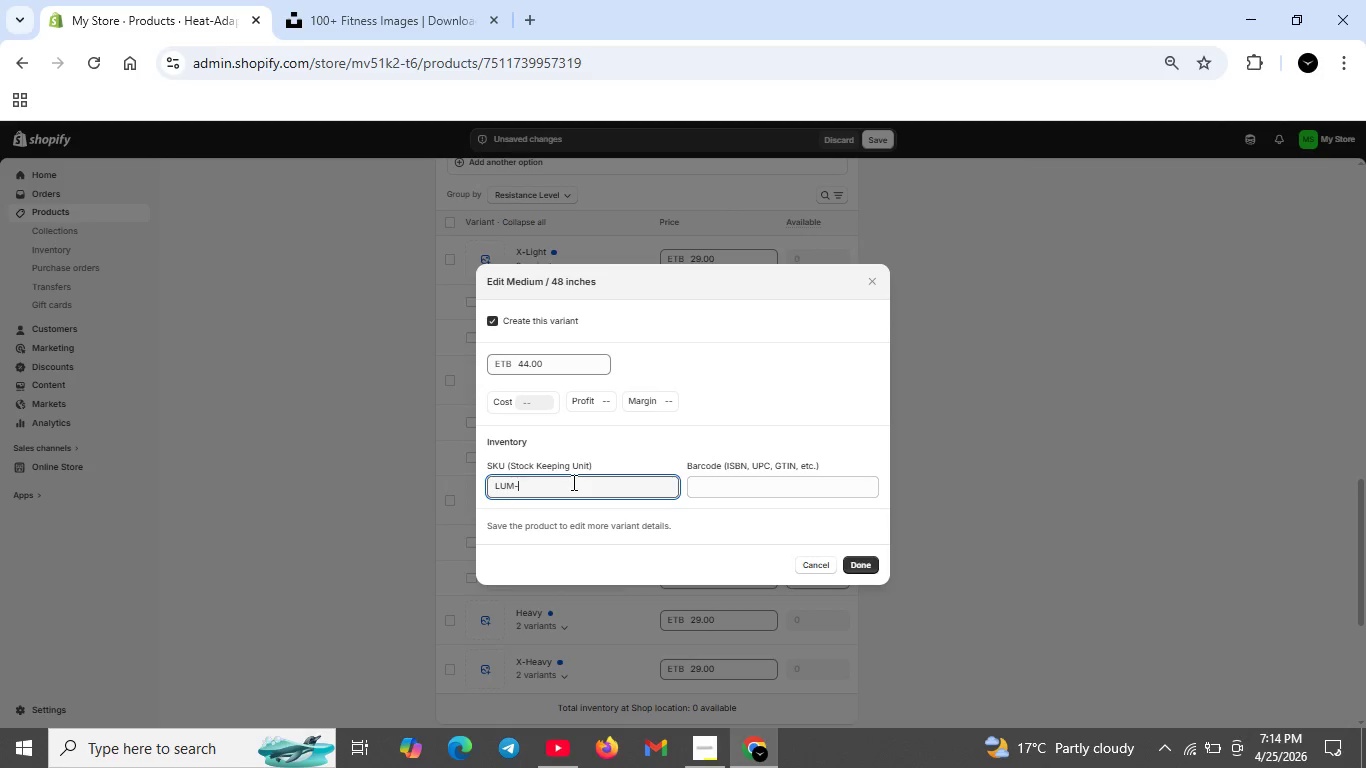 
type(BAND-MD-48)
 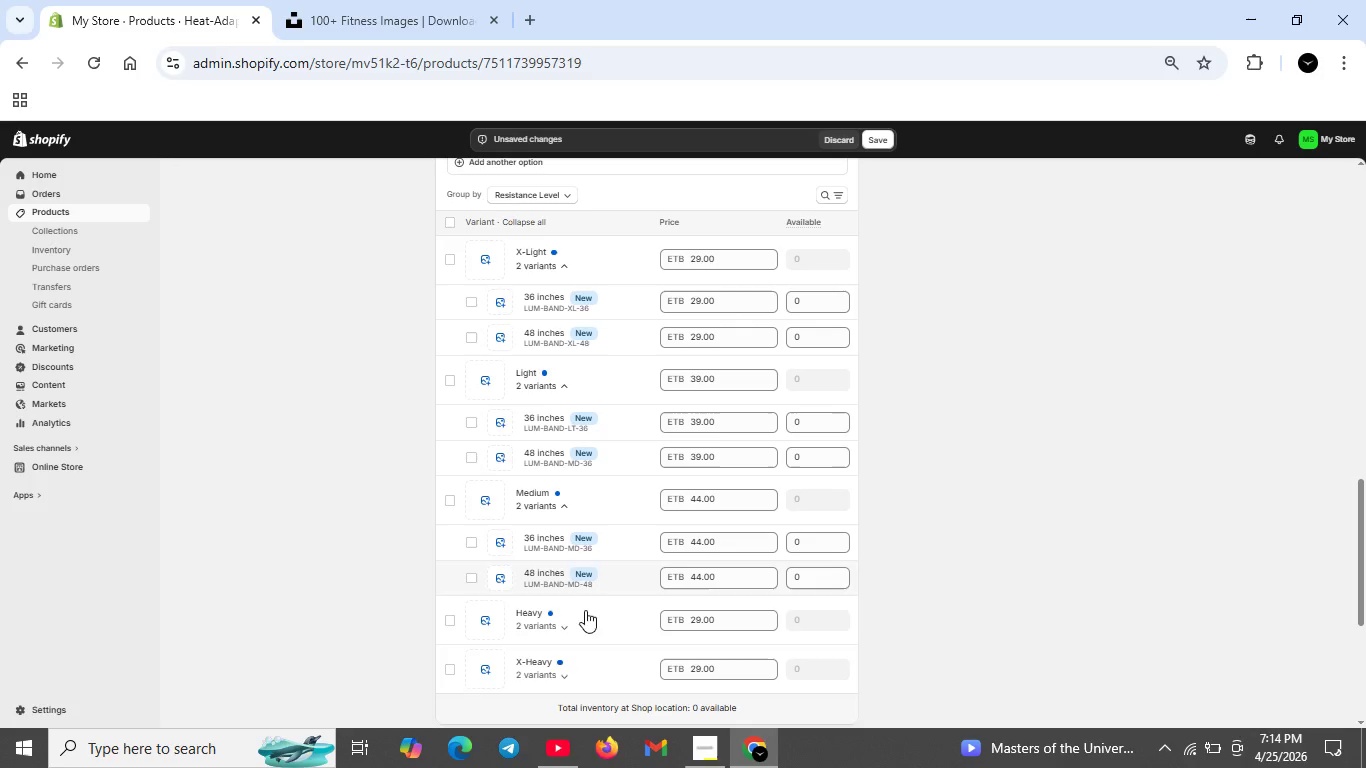 
wait(5.77)
 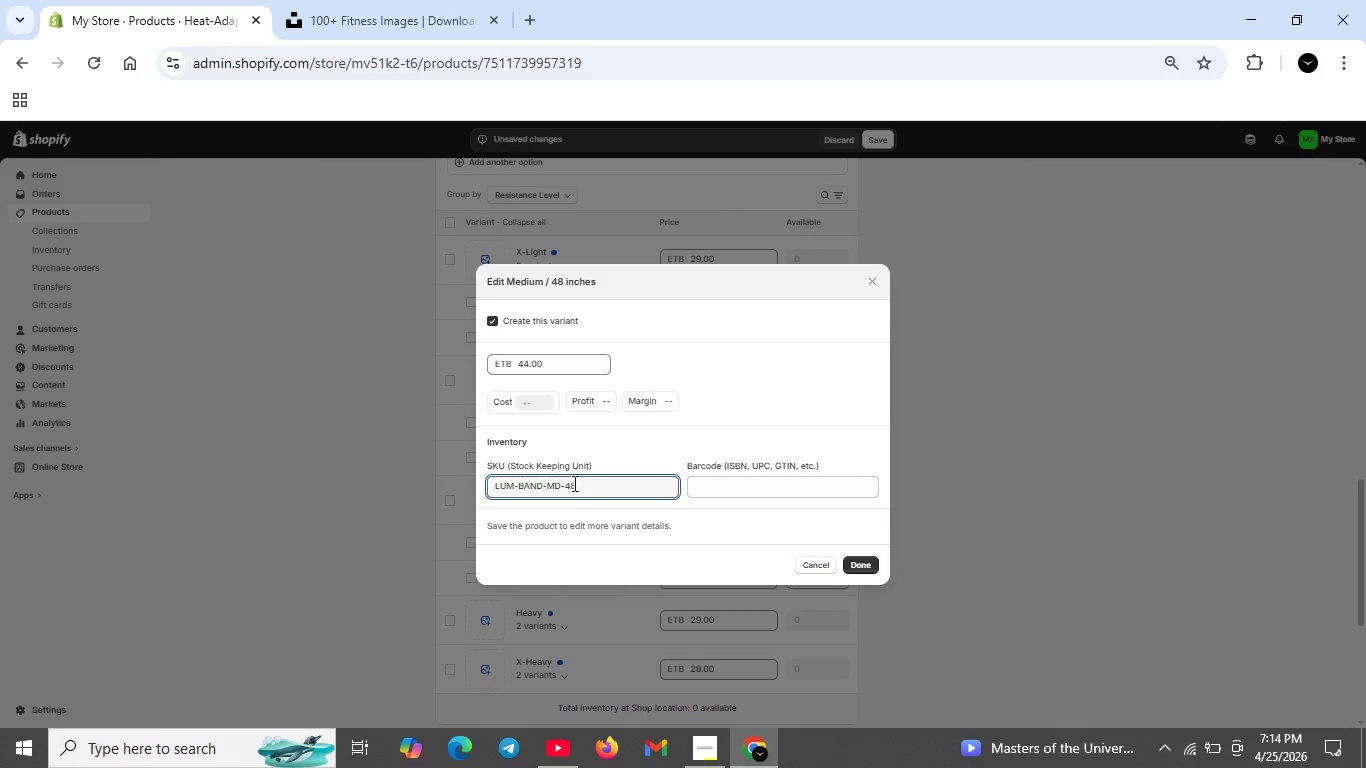 
scroll: coordinate [532, 611], scroll_direction: down, amount: 1.0
 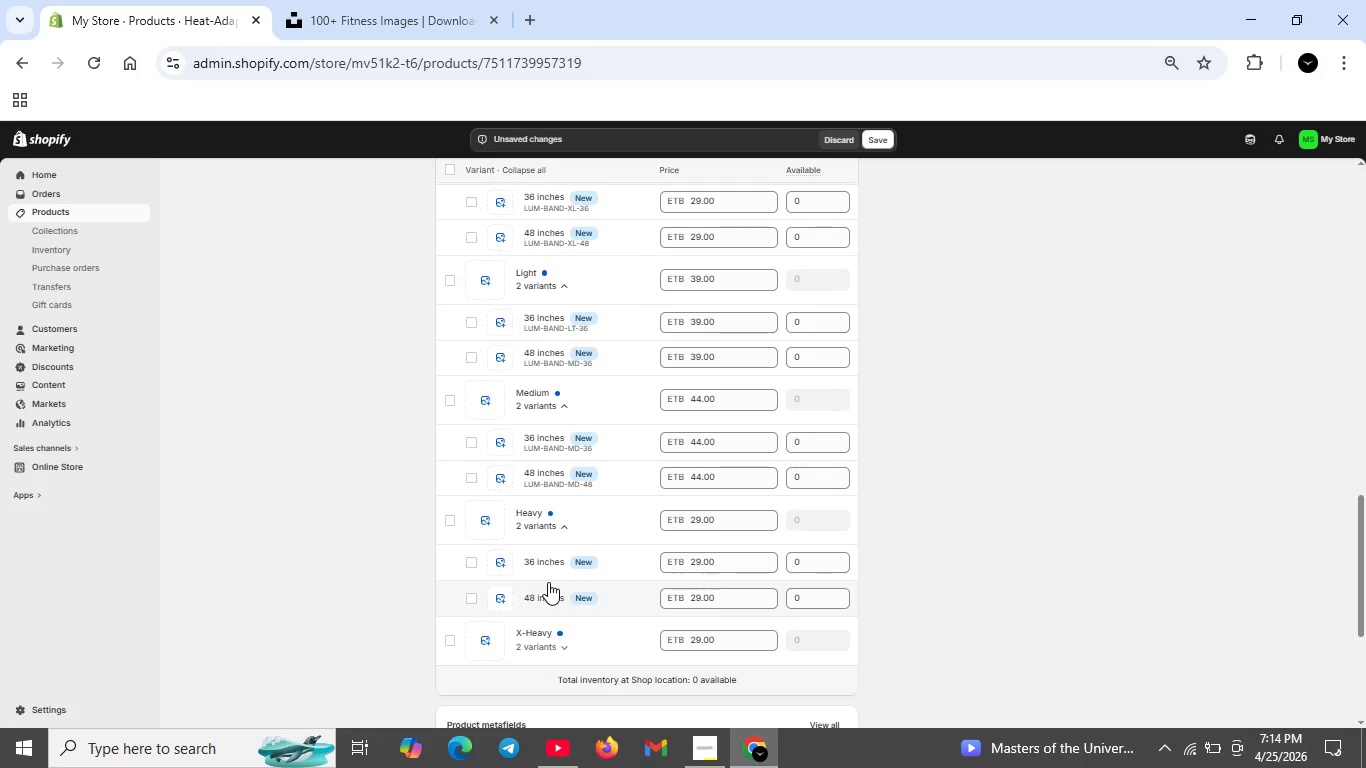 
mouse_move([548, 553])
 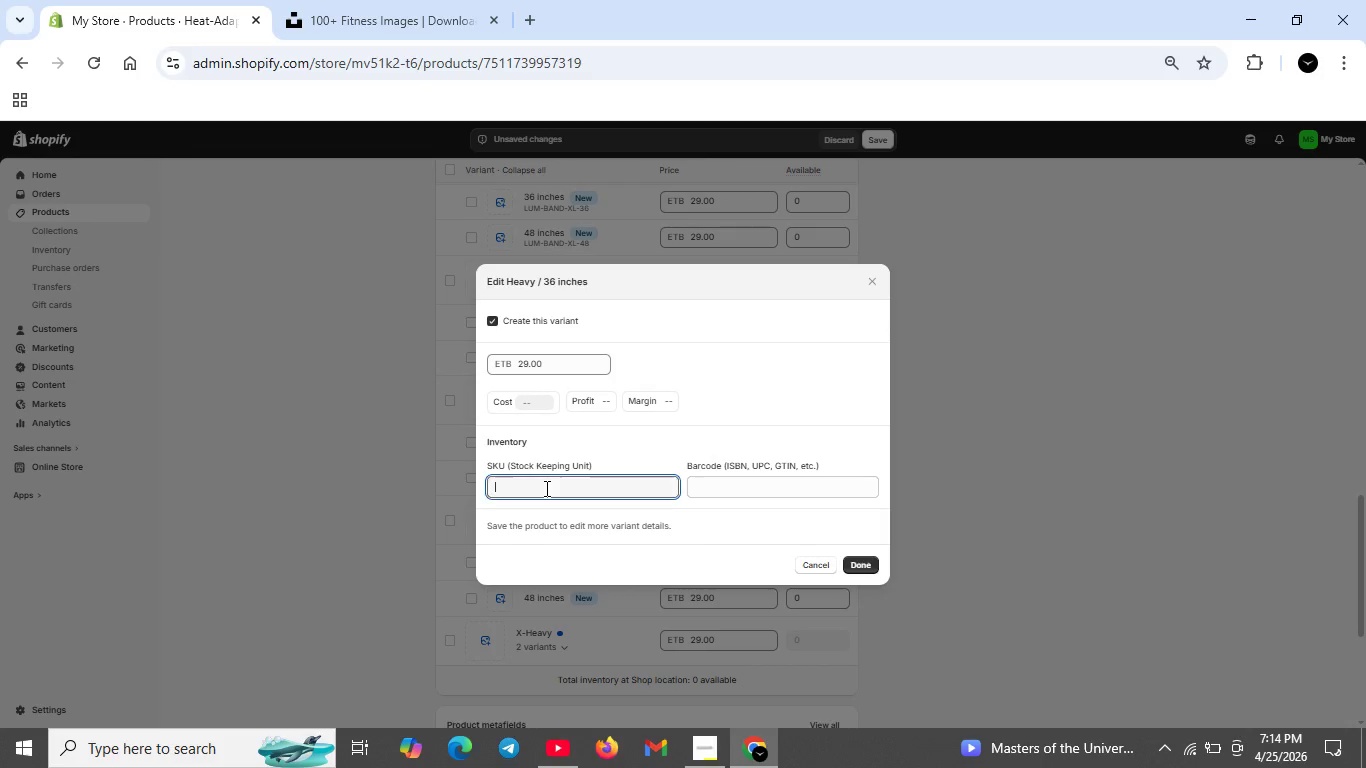 
left_click([545, 488])
 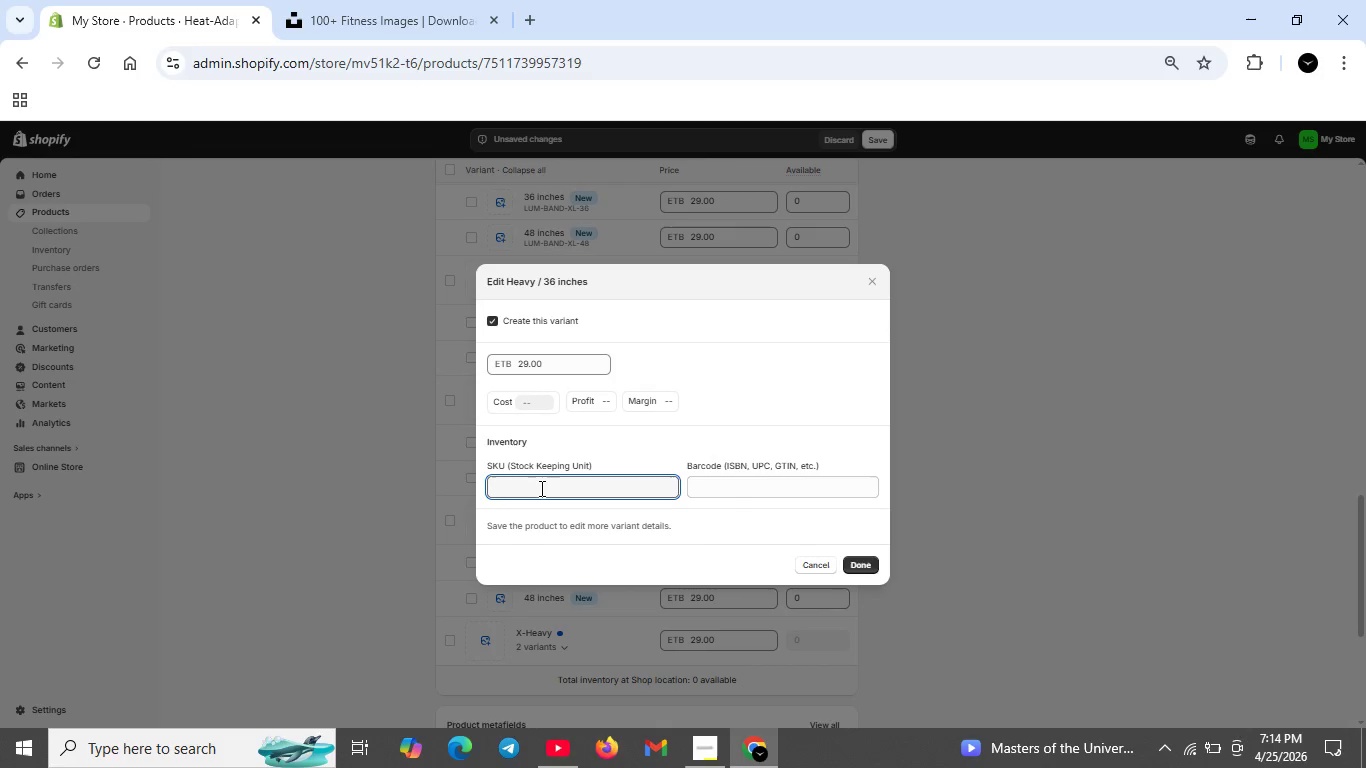 
type(LUM-BAND-HV36)
 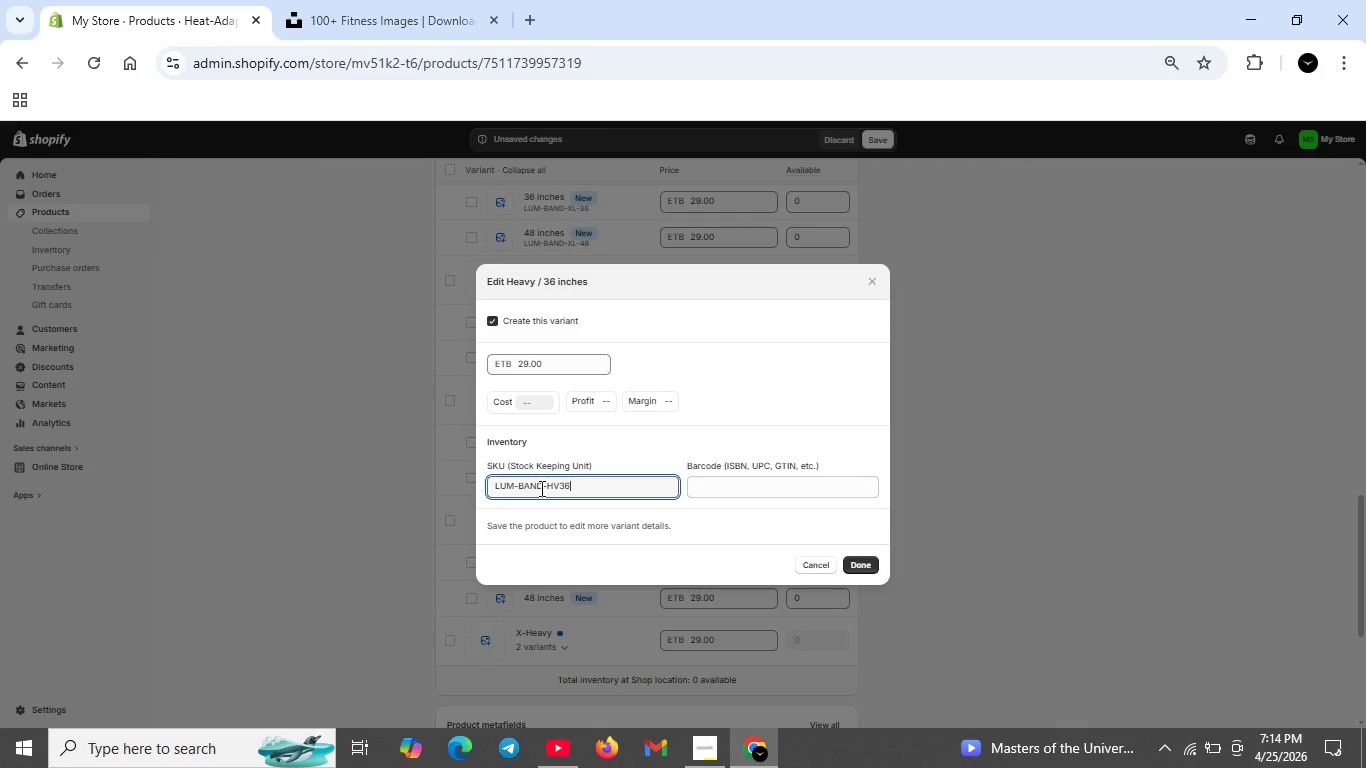 
key(ArrowLeft)
 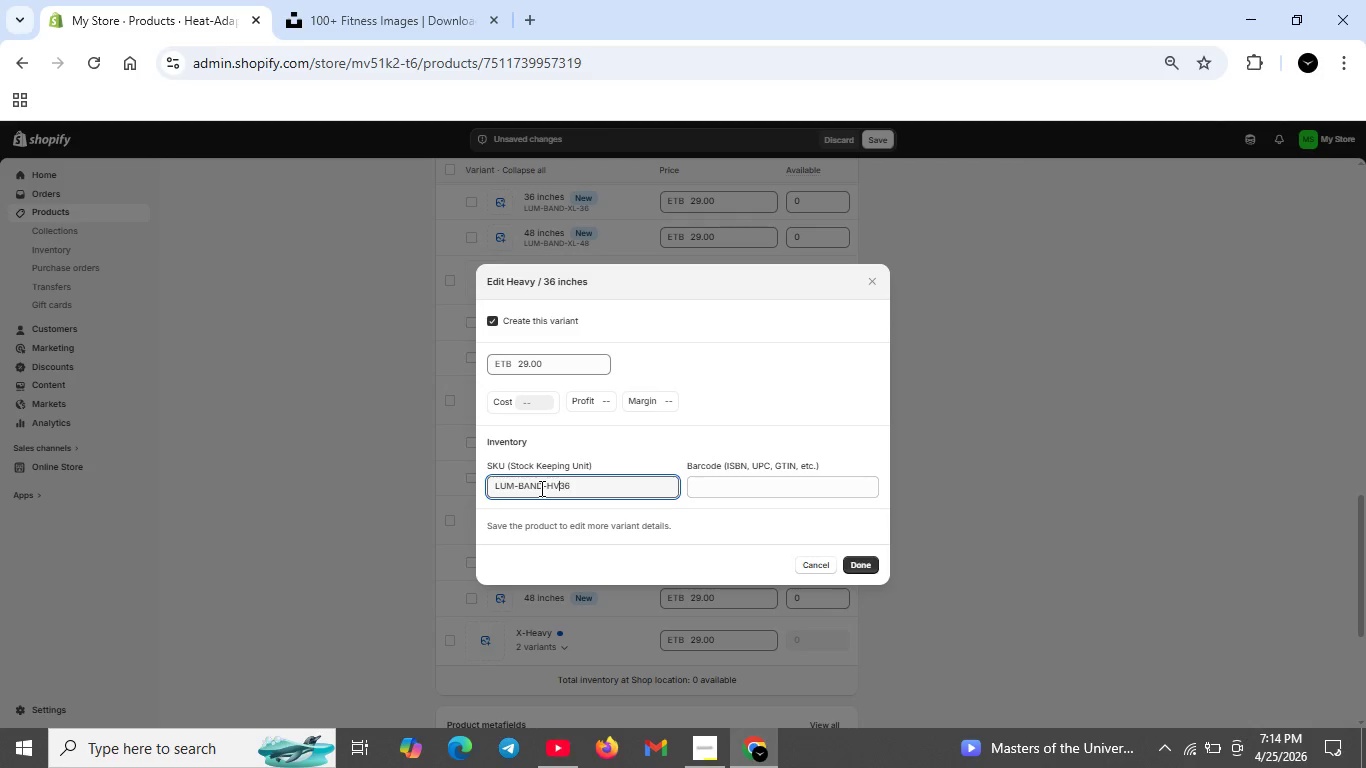 
key(ArrowLeft)
 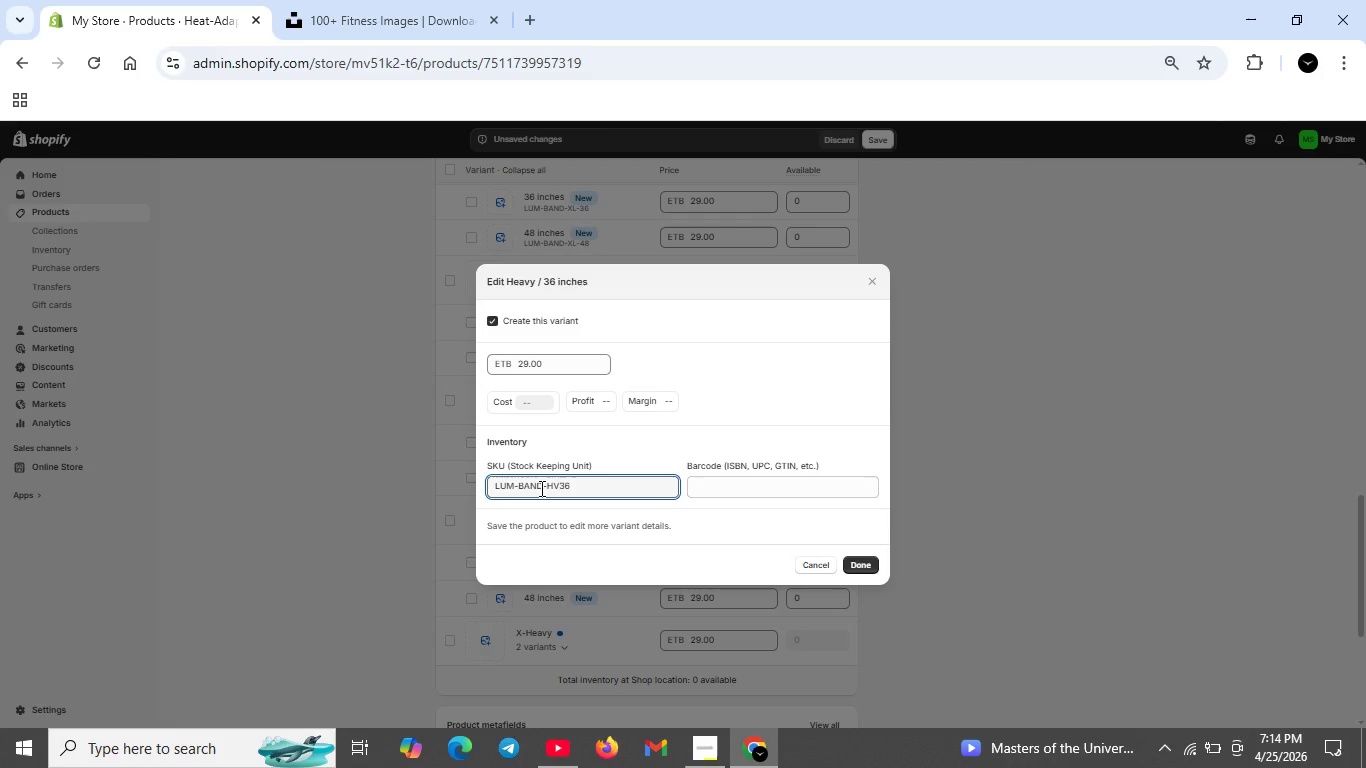 
key(Minus)
 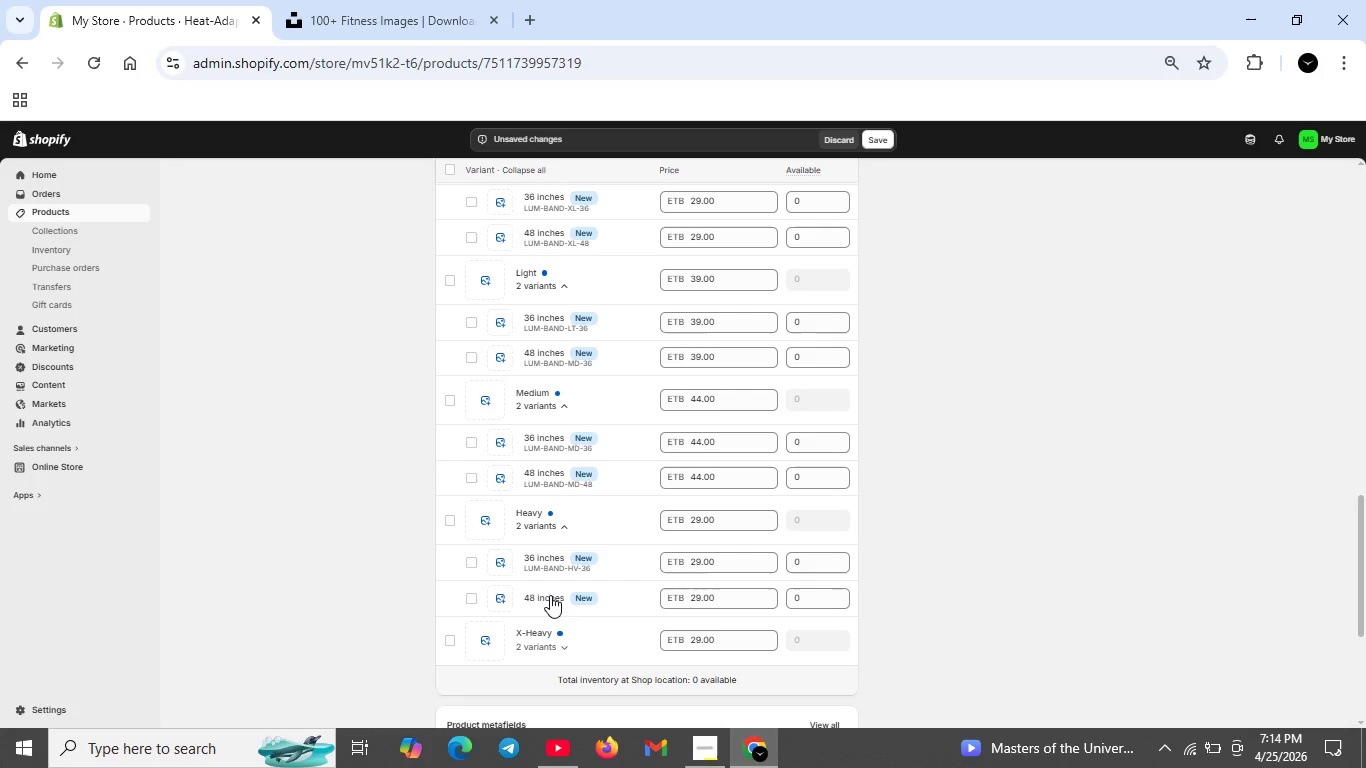 
left_click([548, 593])
 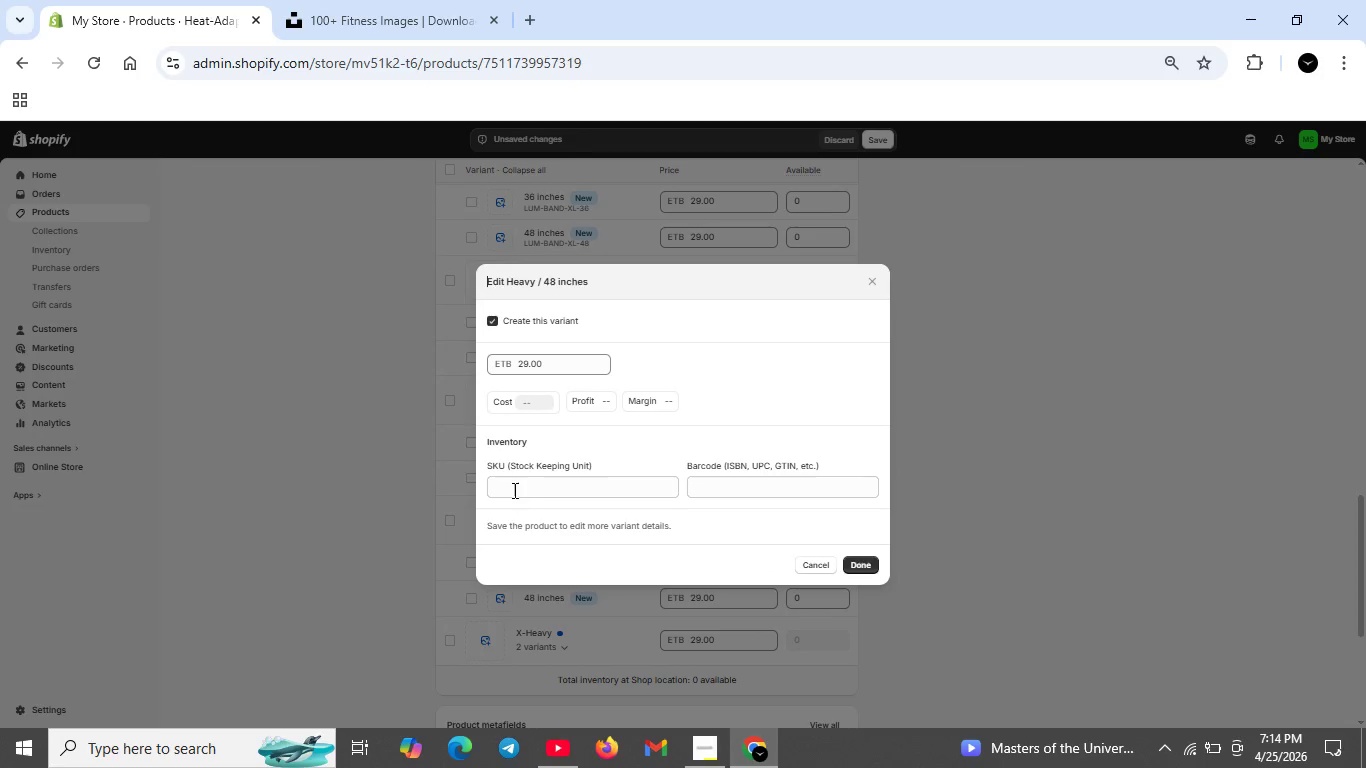 
left_click([515, 485])
 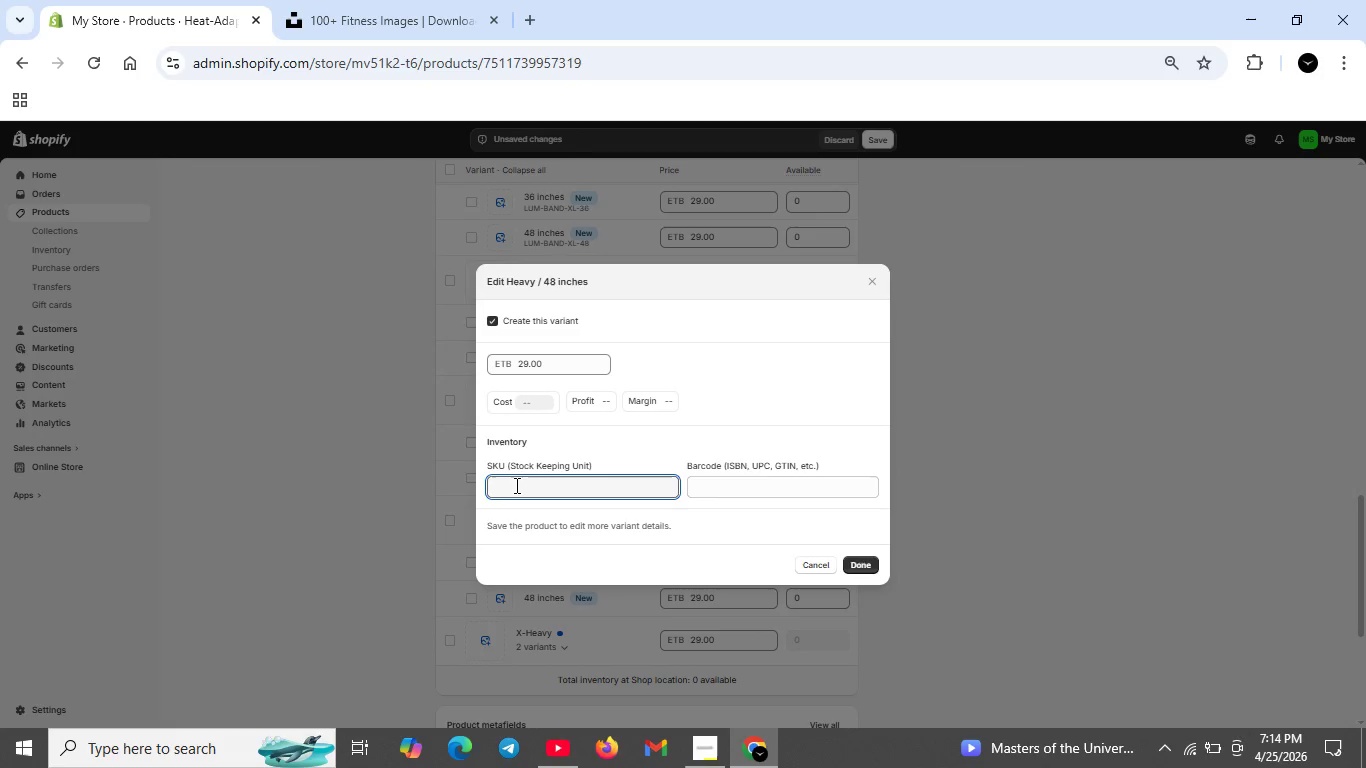 
type(;)
key(Backspace)
type(LUM-BAND-HV-48)
 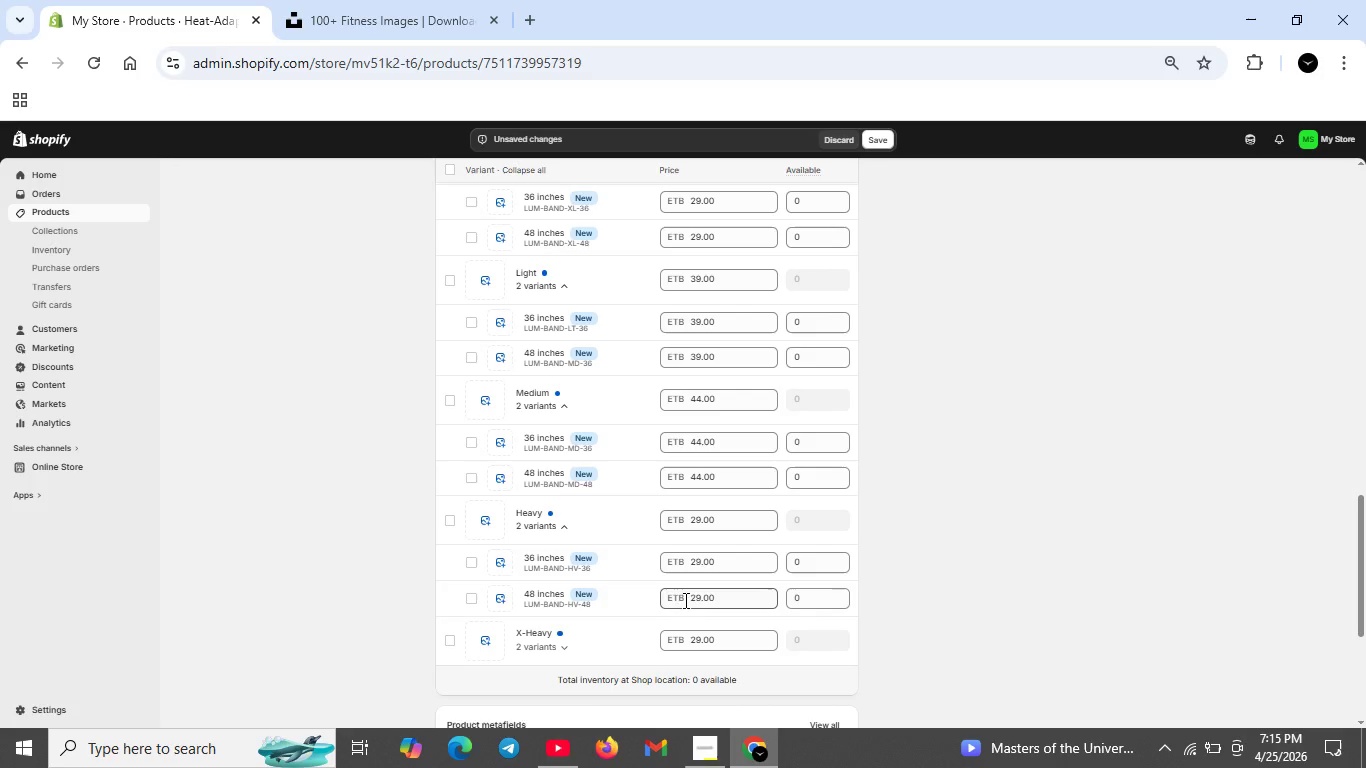 
scroll: coordinate [536, 634], scroll_direction: down, amount: 1.0
 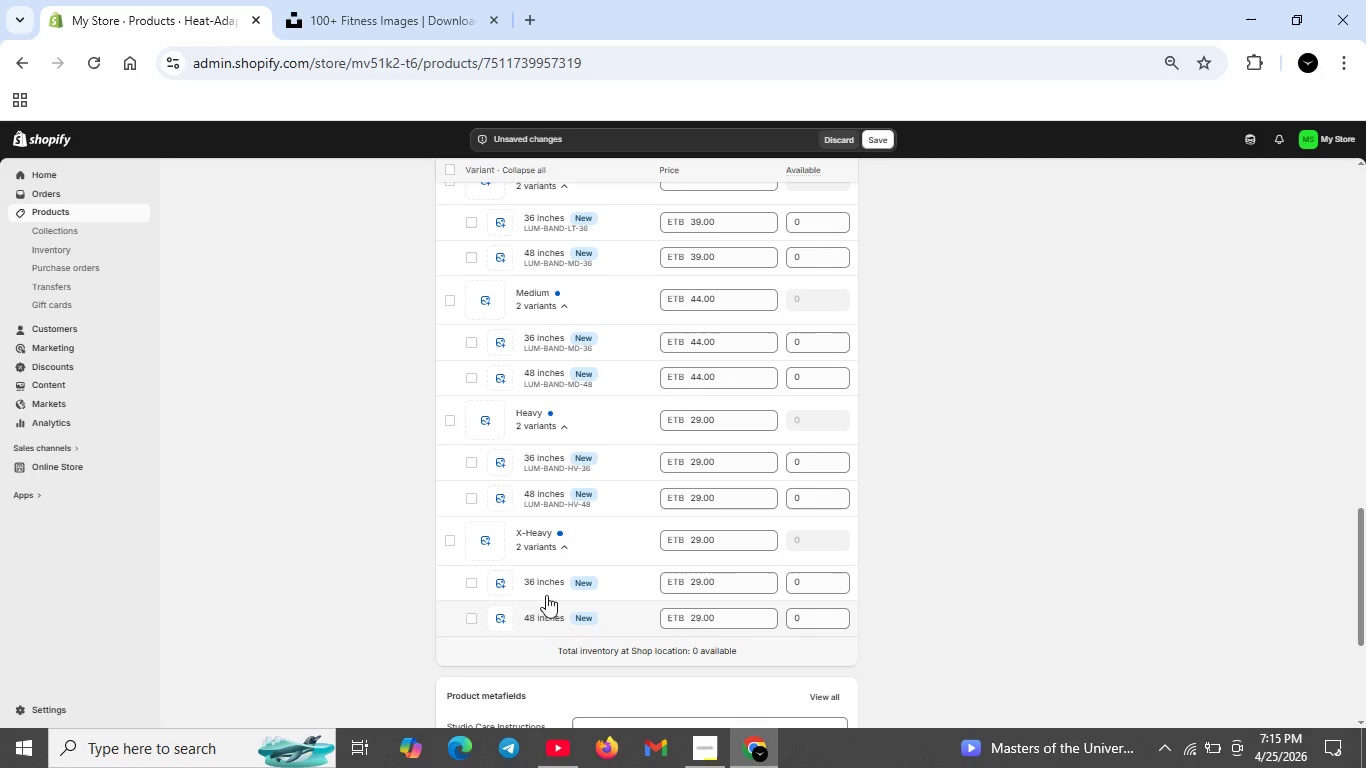 
left_click([546, 583])
 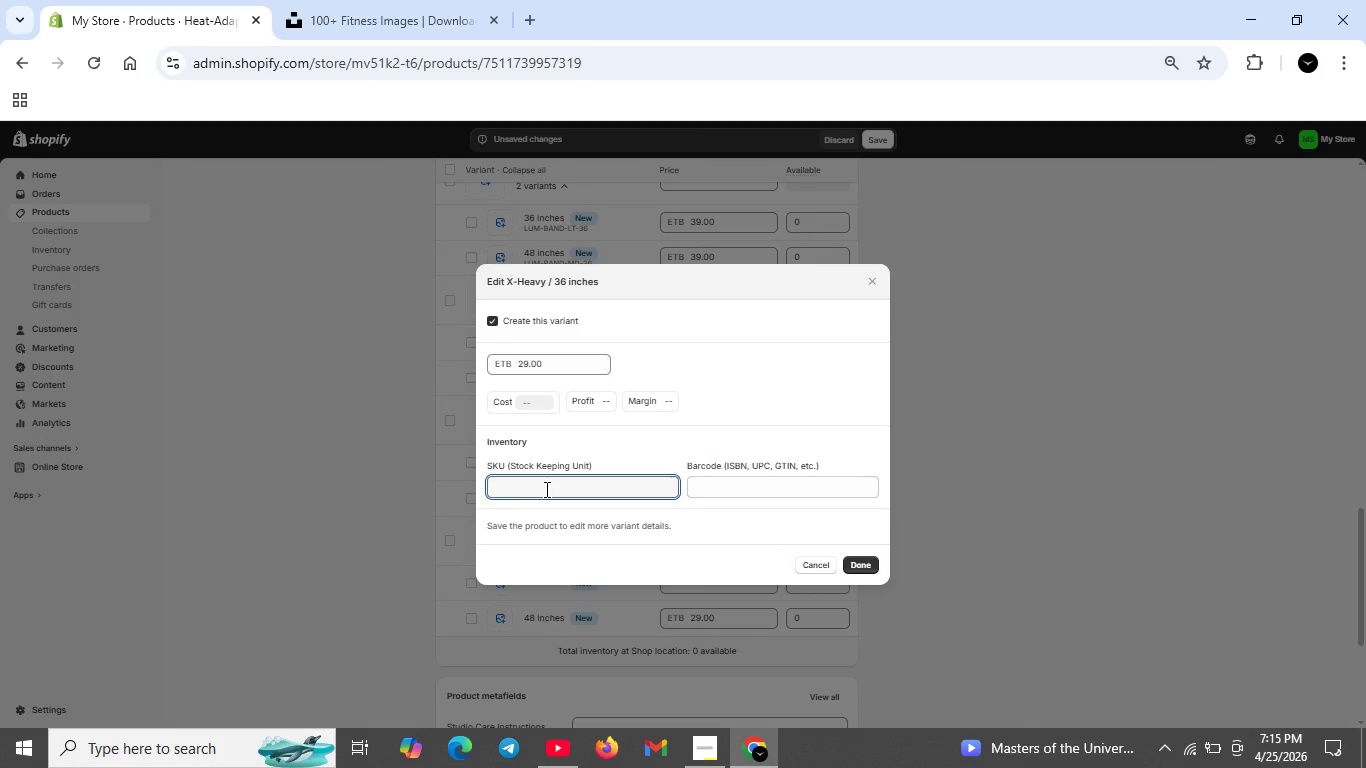 
type(LUM-BAND-)
 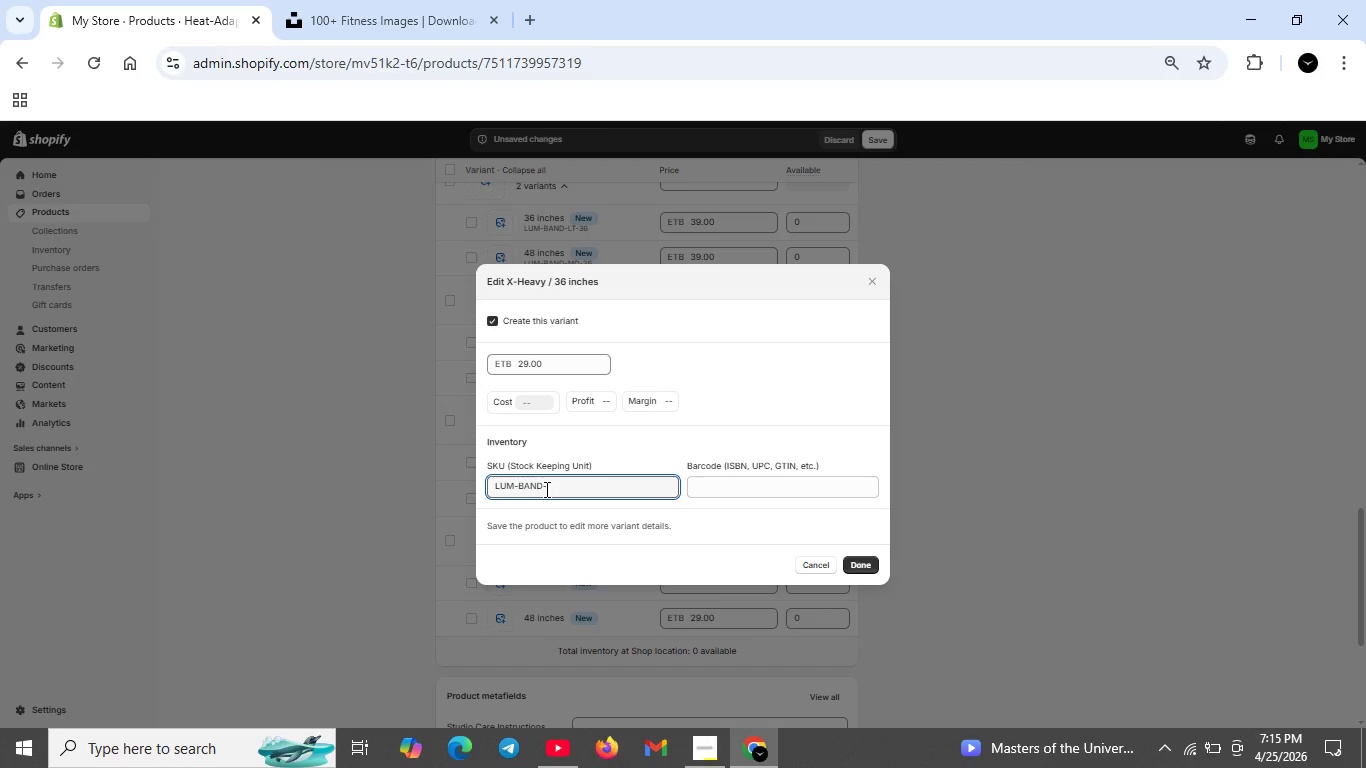 
type(XH-36)
 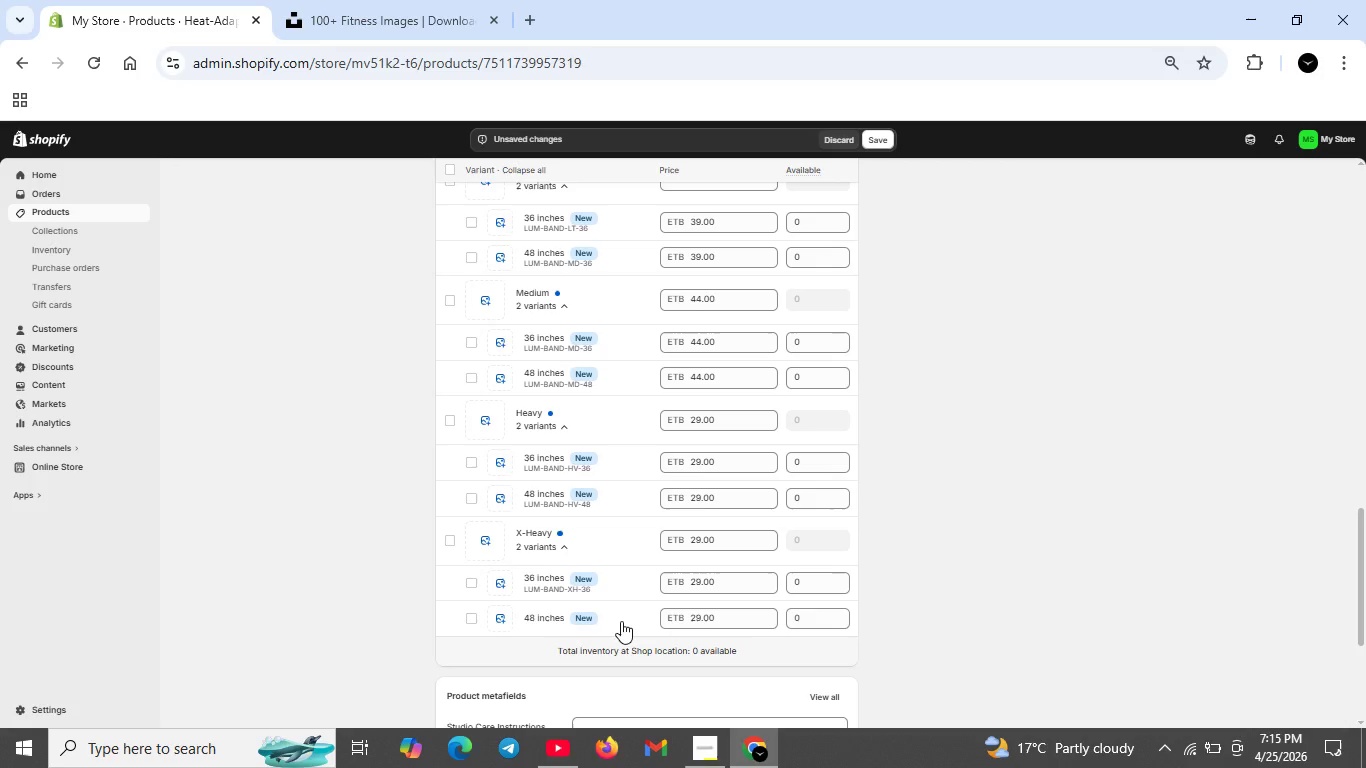 
left_click([539, 623])
 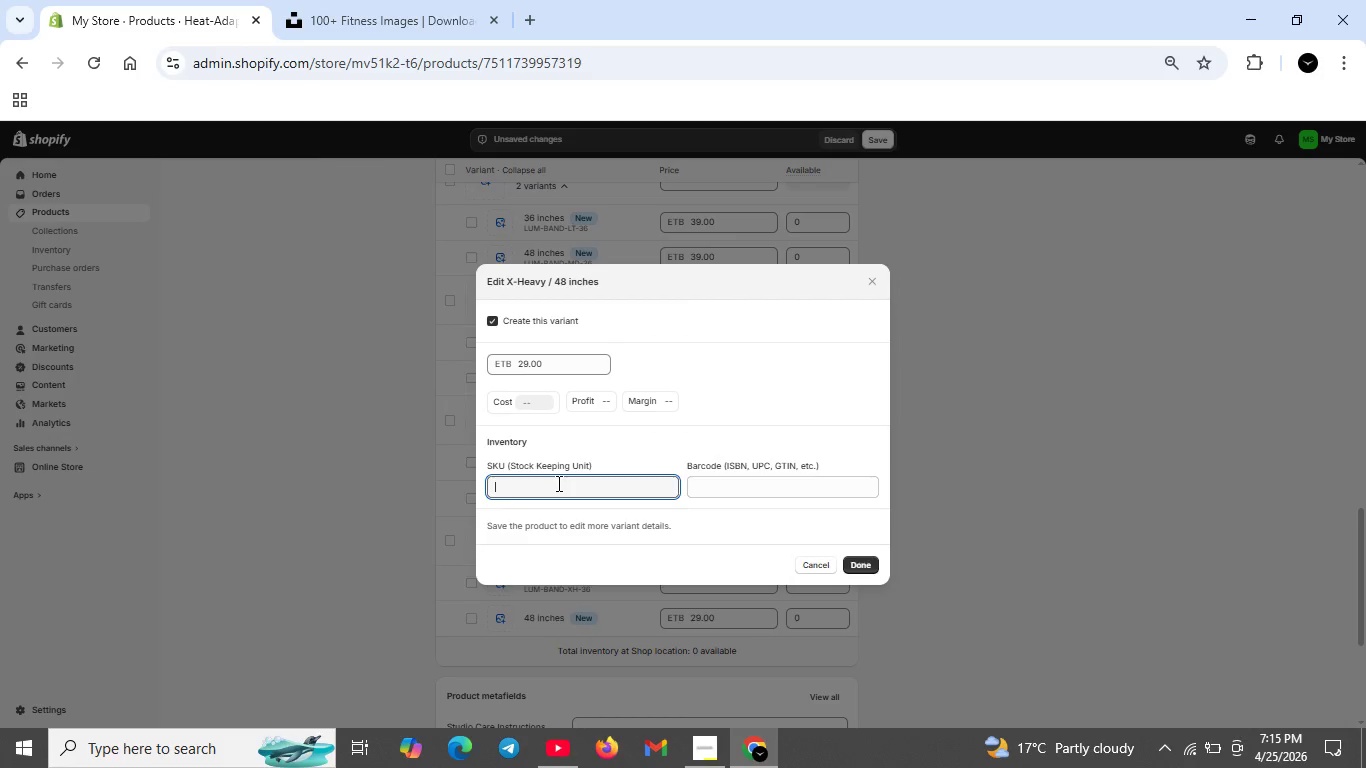 
type(LUM-BAND-XH-48)
 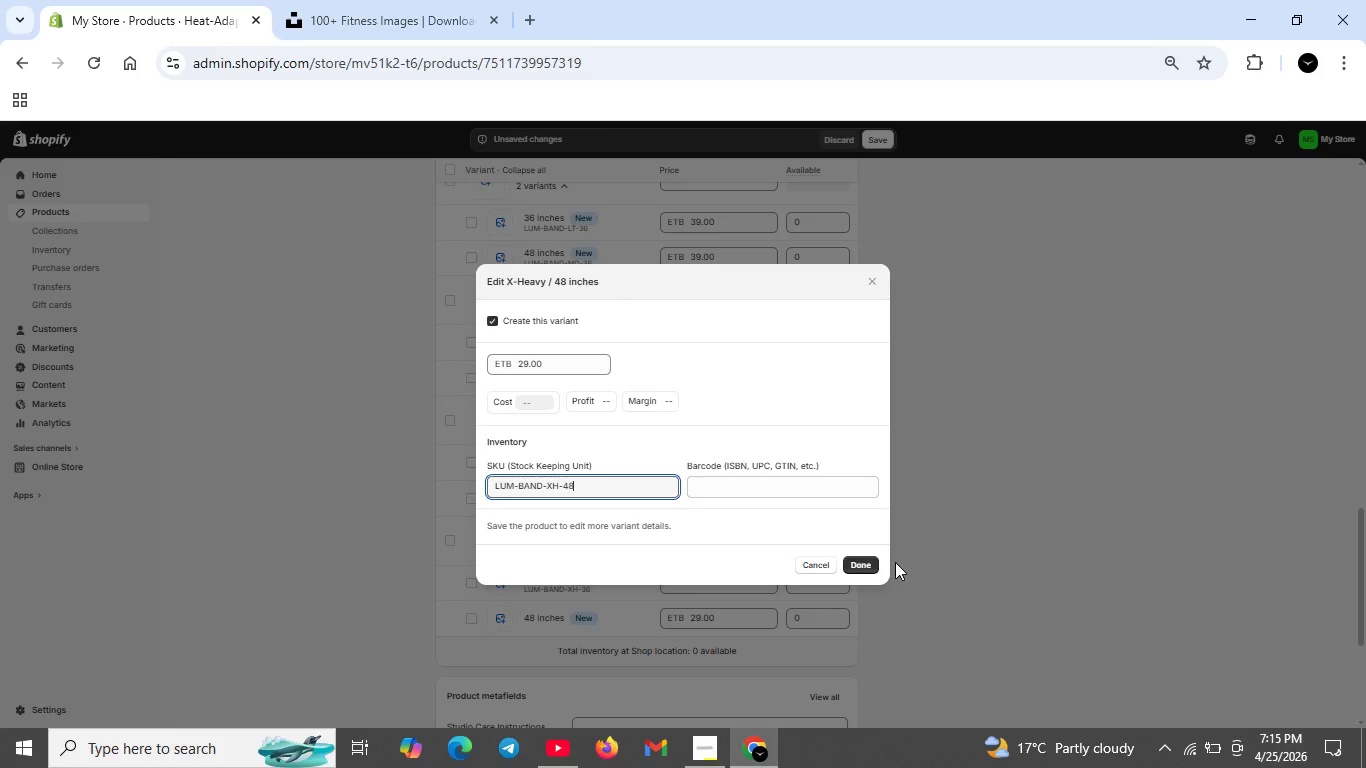 
left_click([873, 564])
 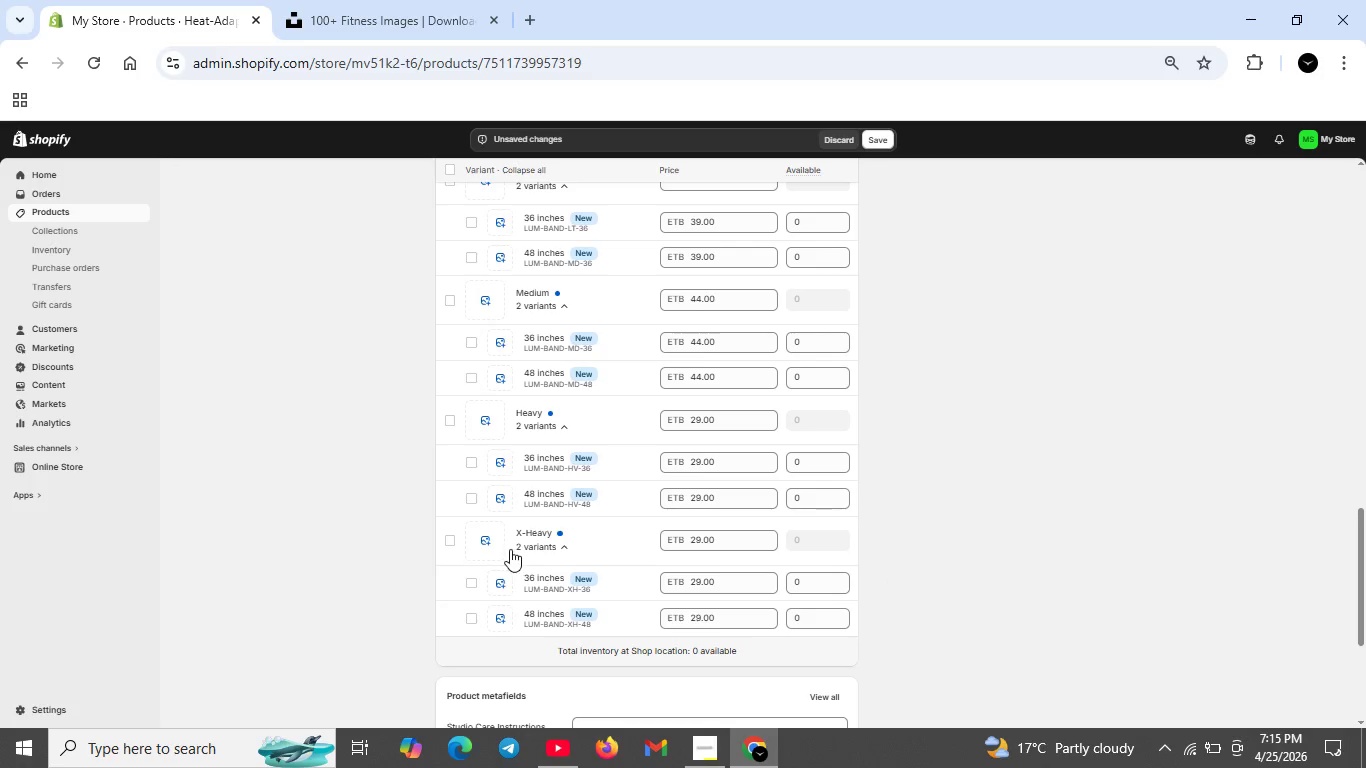 
wait(7.06)
 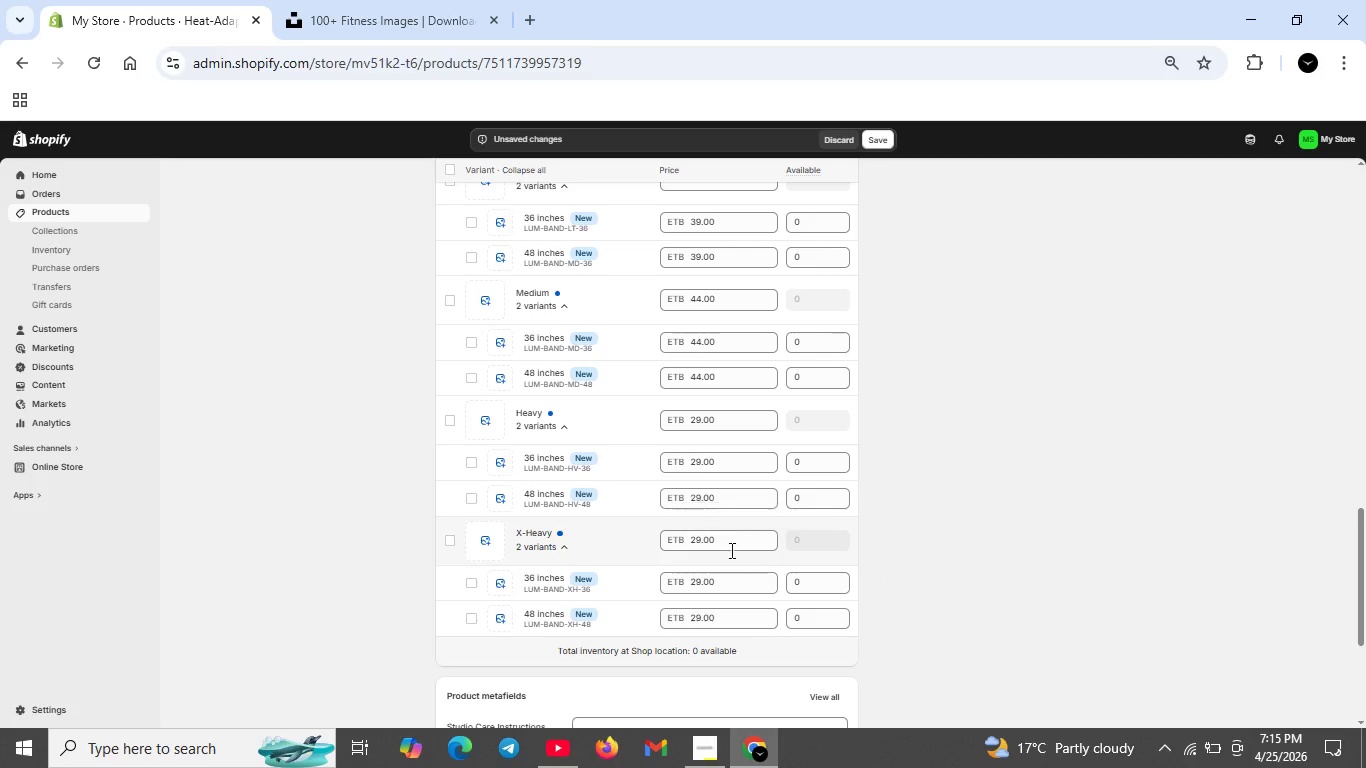 
scroll: coordinate [678, 513], scroll_direction: up, amount: 6.0
 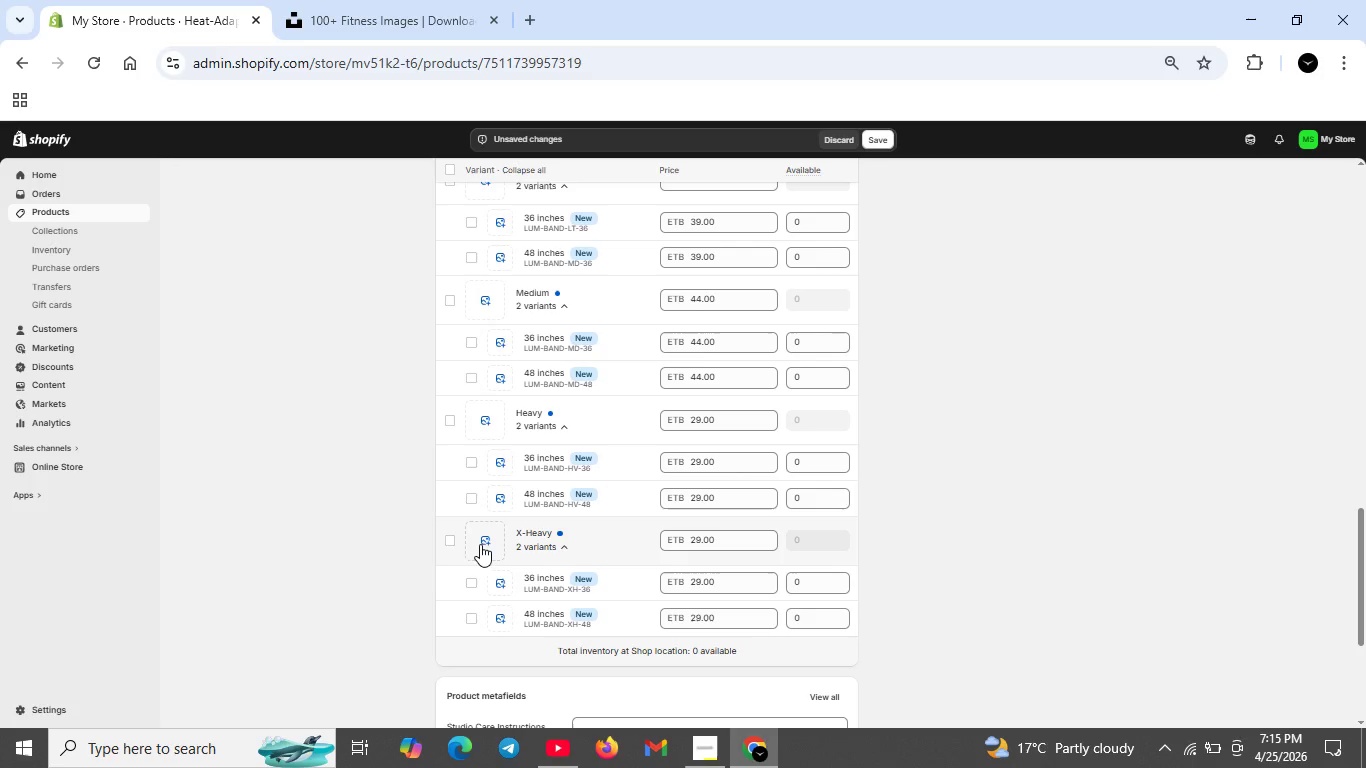 
left_click([483, 541])
 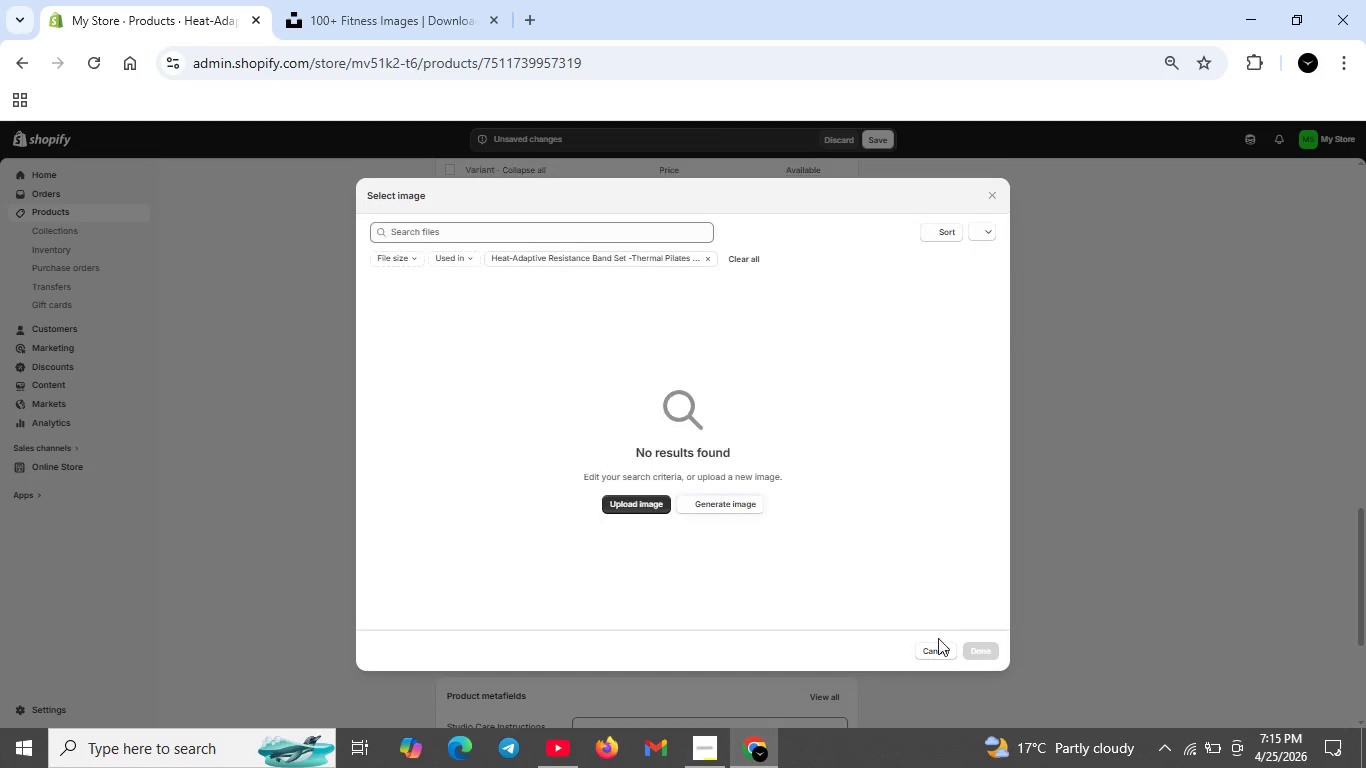 
left_click([945, 646])
 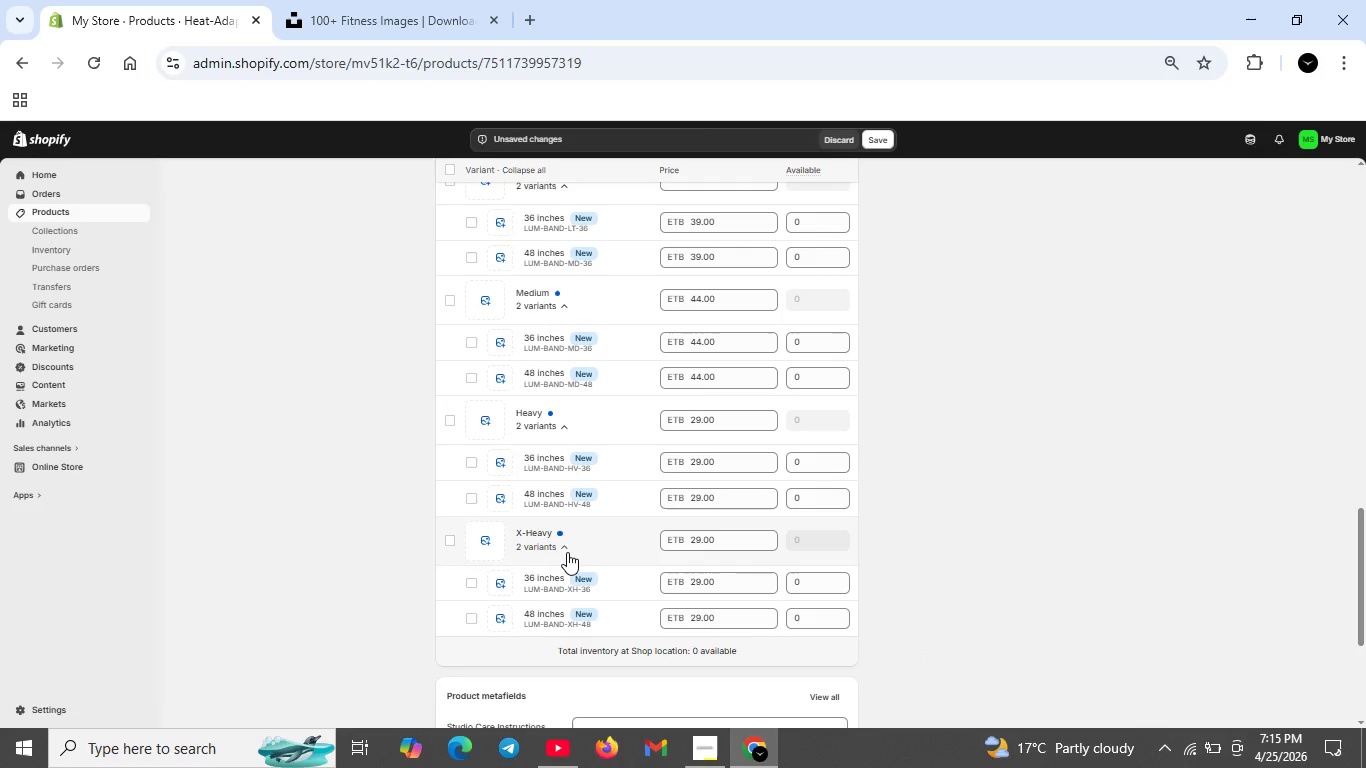 
left_click([567, 552])
 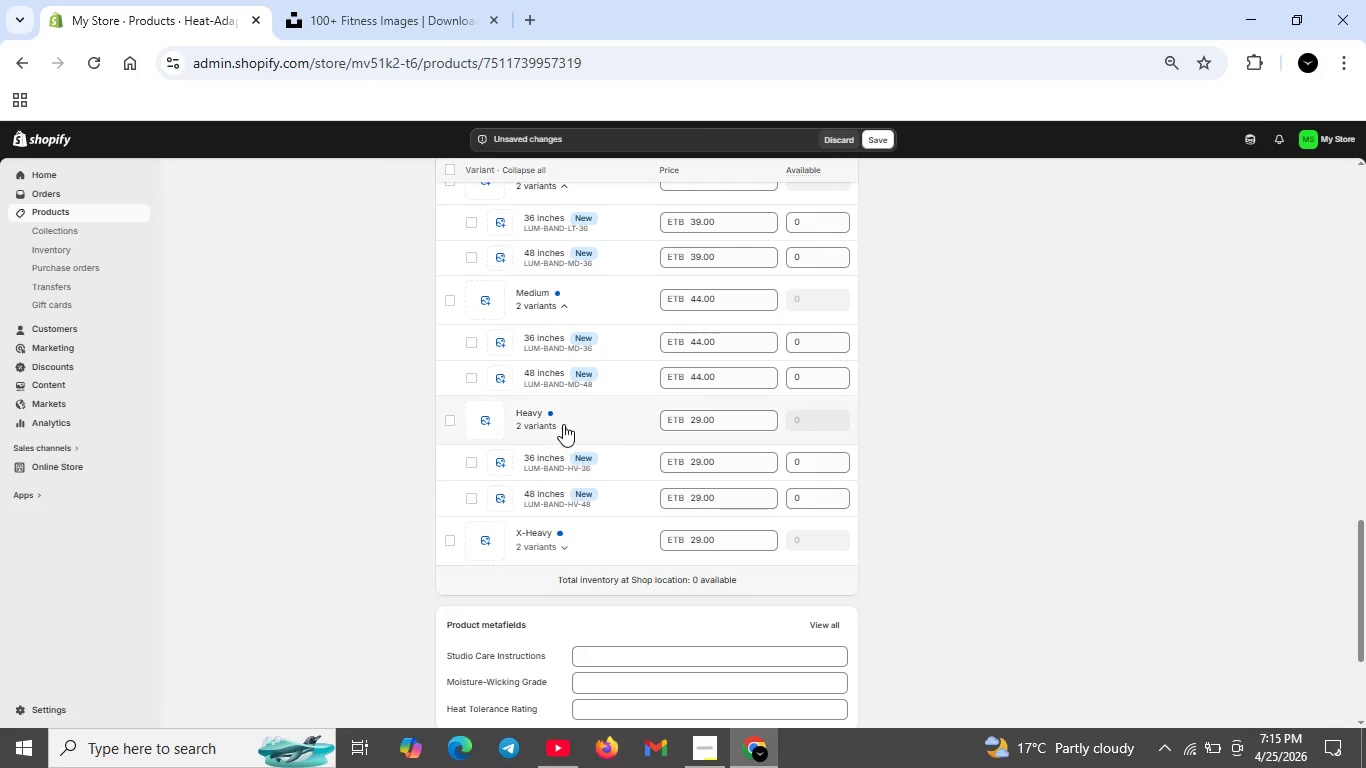 
left_click([563, 423])
 